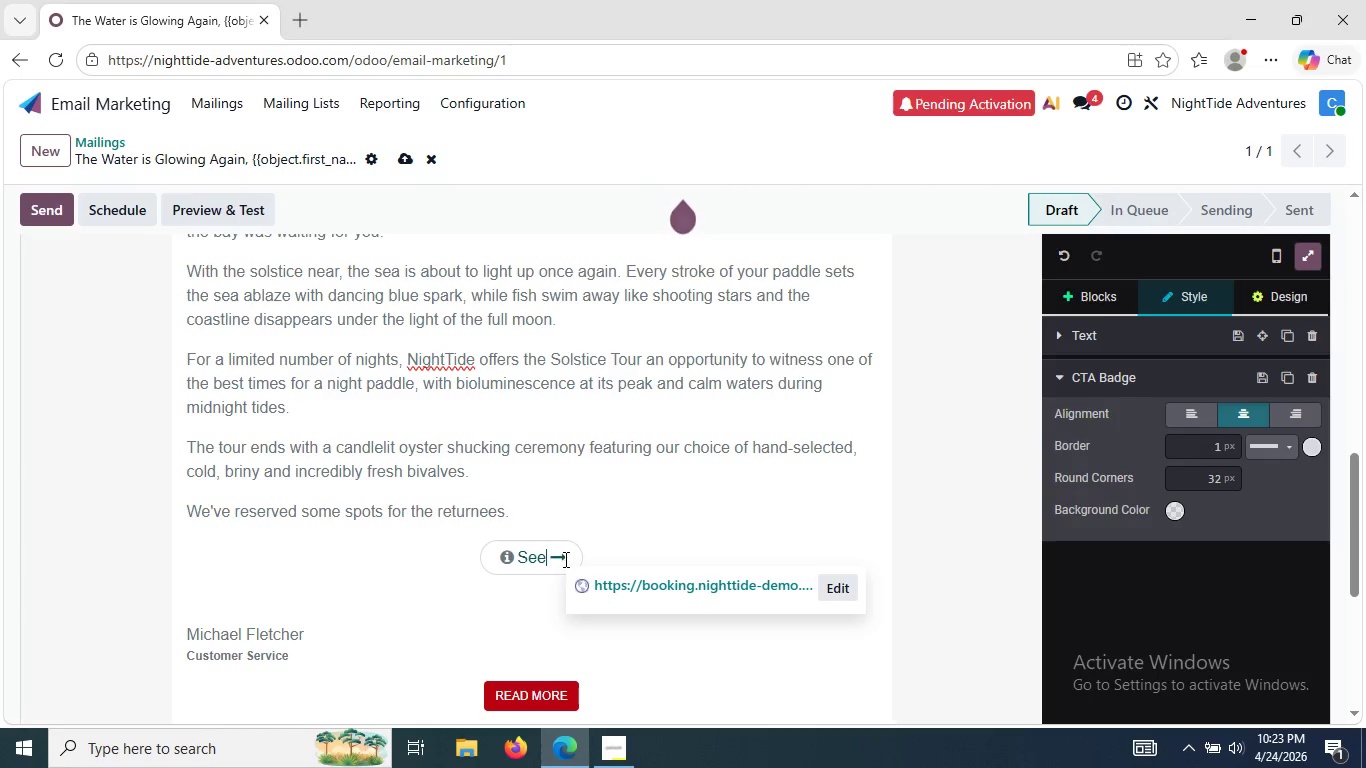 
key(Backspace)
 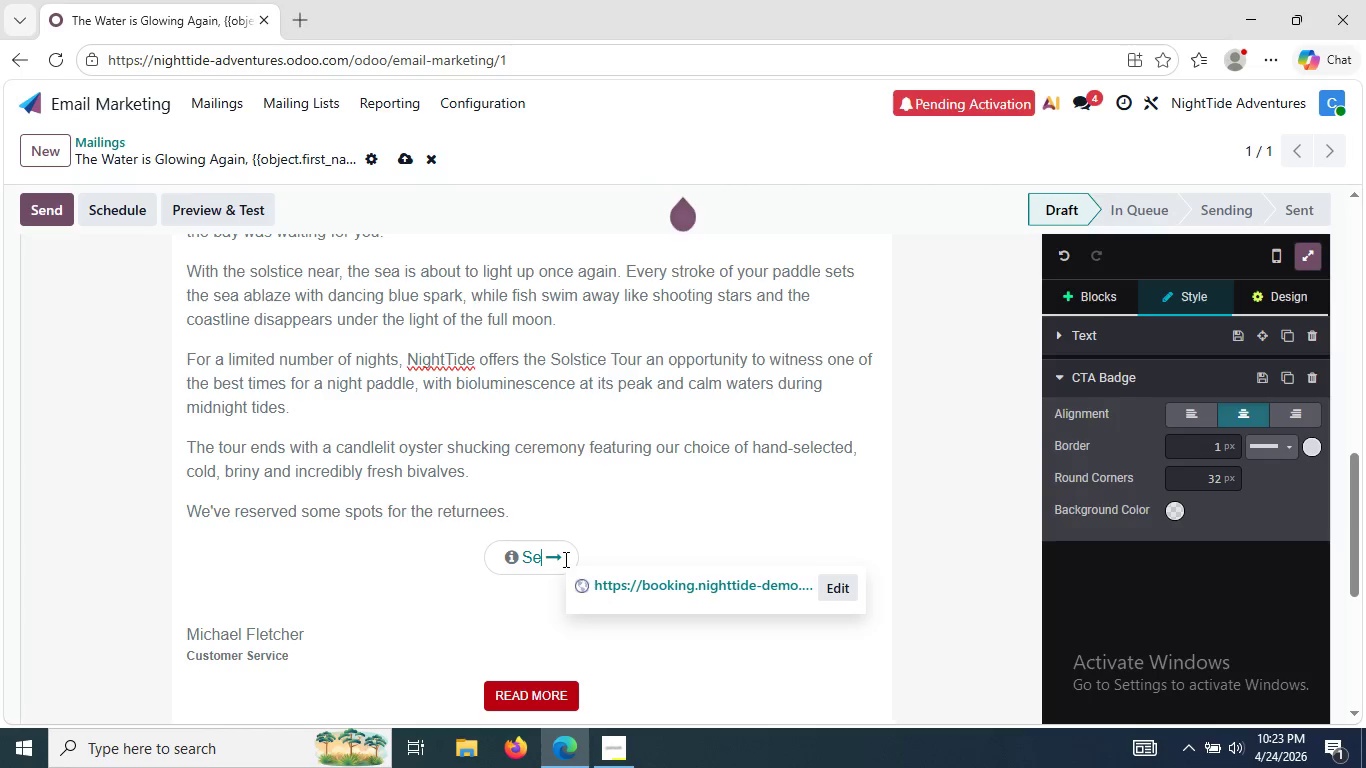 
key(Backspace)
 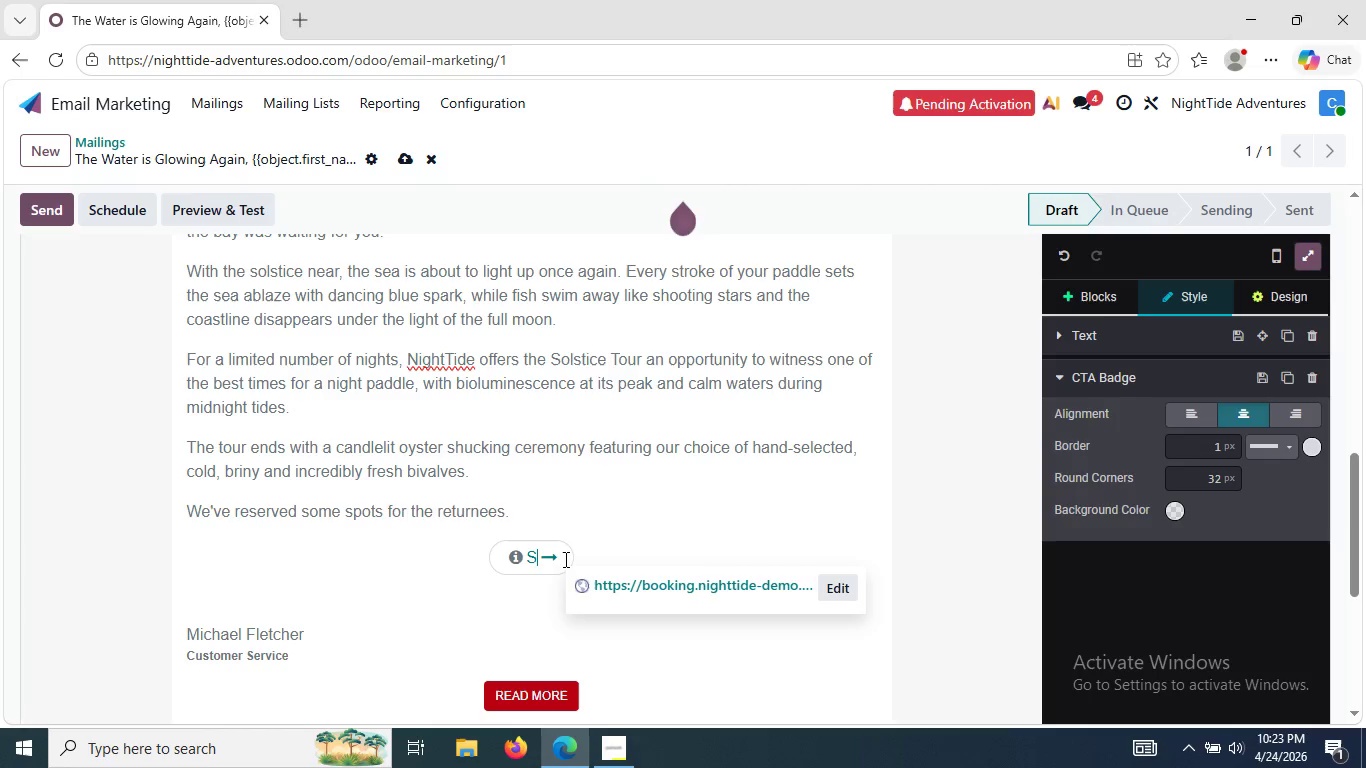 
key(Backspace)
 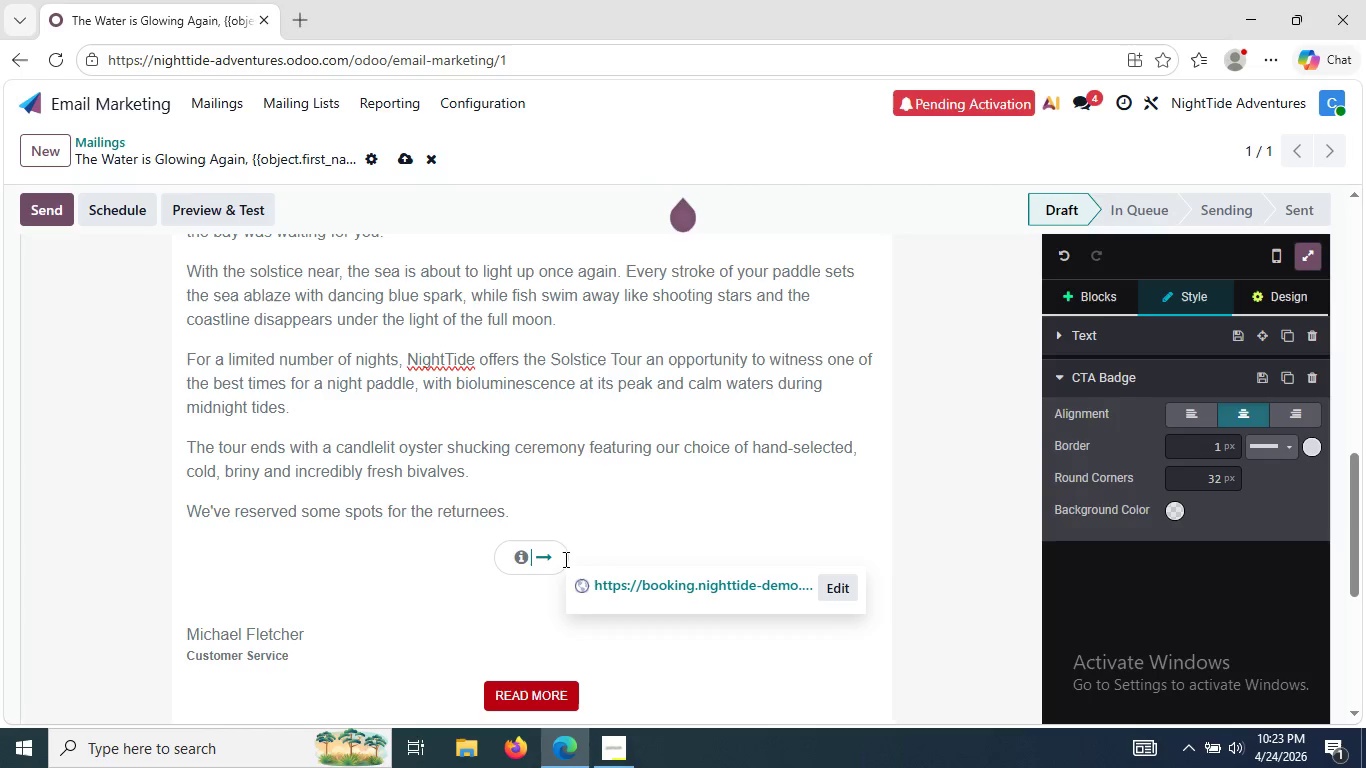 
wait(6.7)
 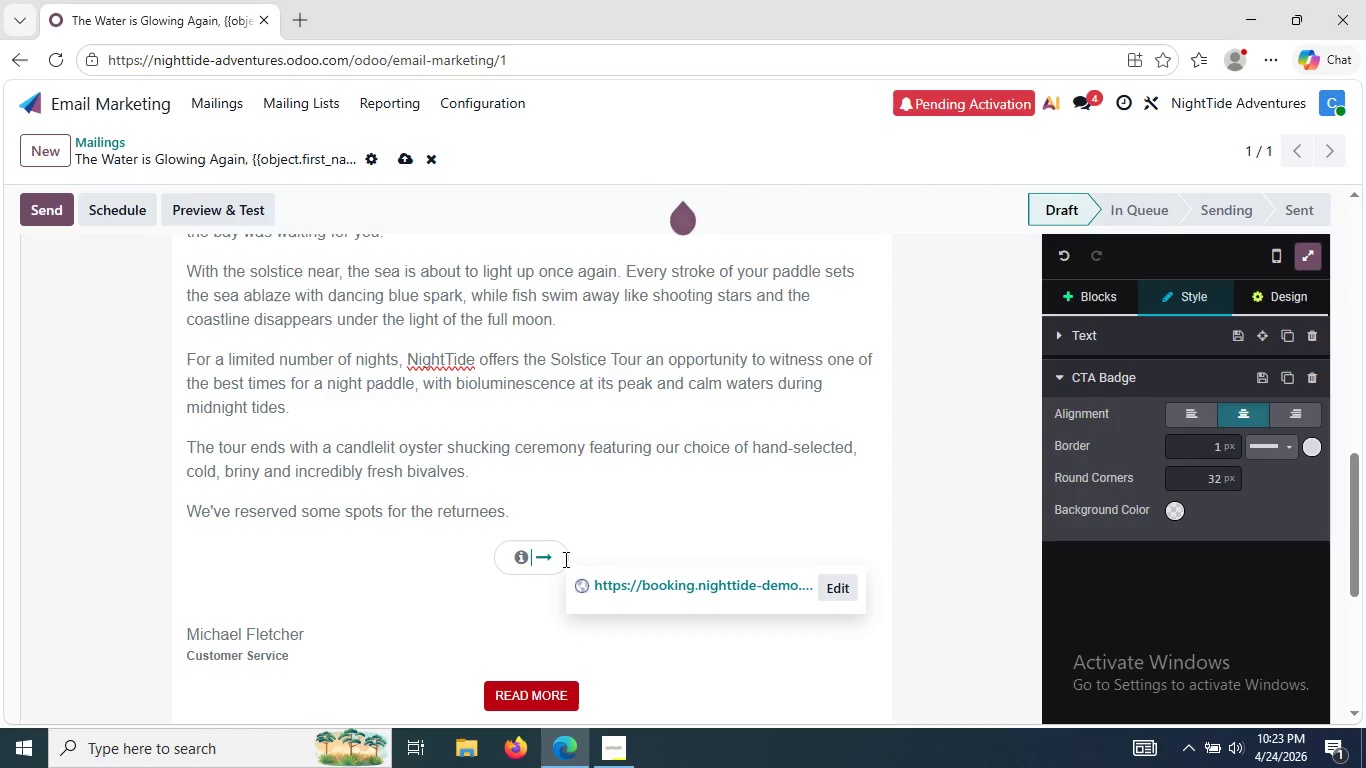 
type(Book Your Solstice Tour)
 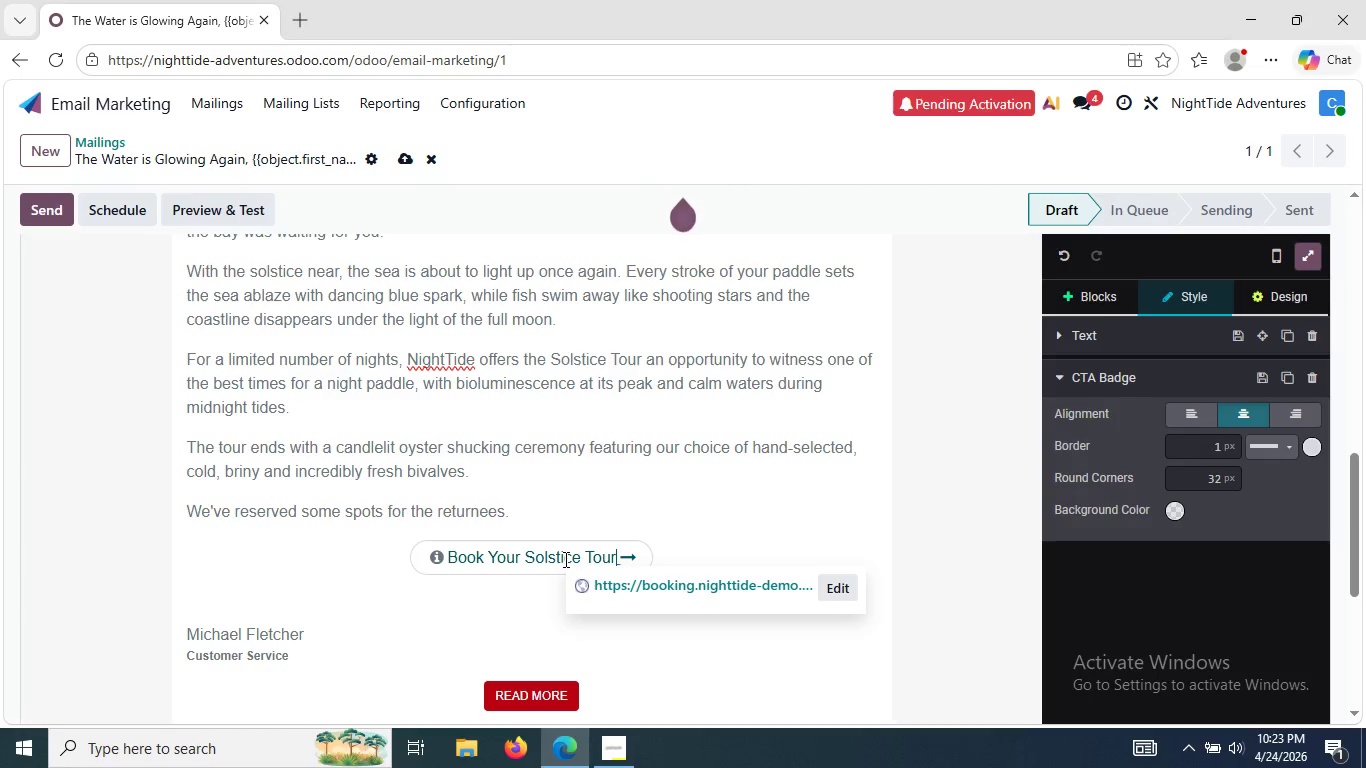 
wait(6.28)
 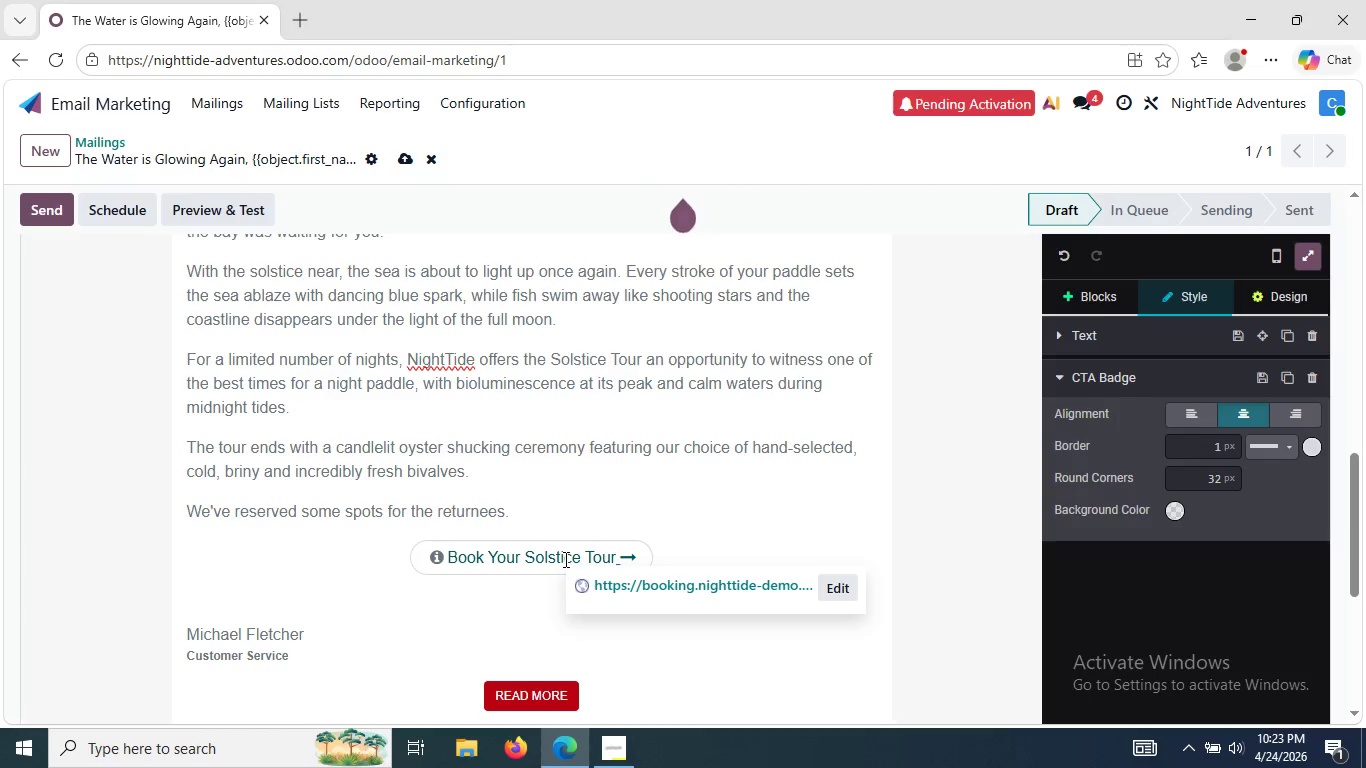 
left_click([670, 393])
 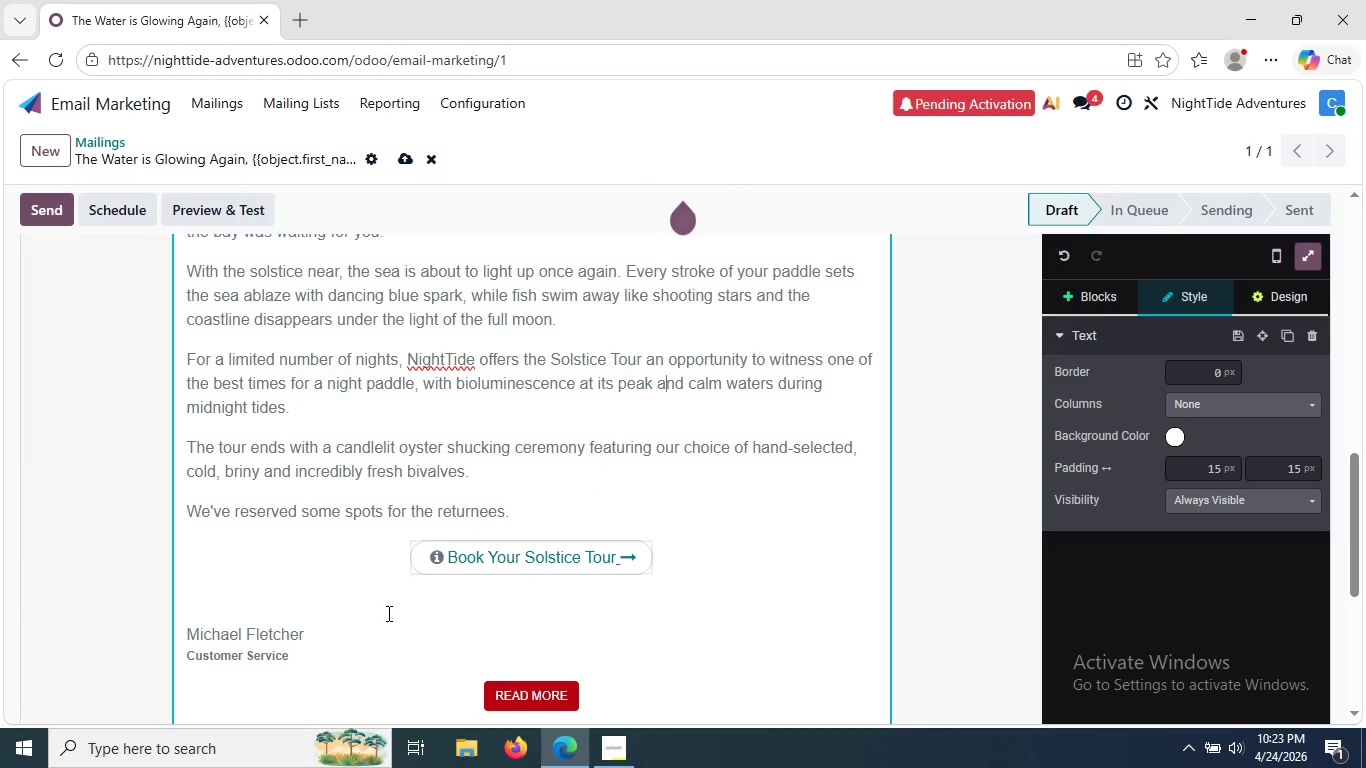 
left_click([387, 612])
 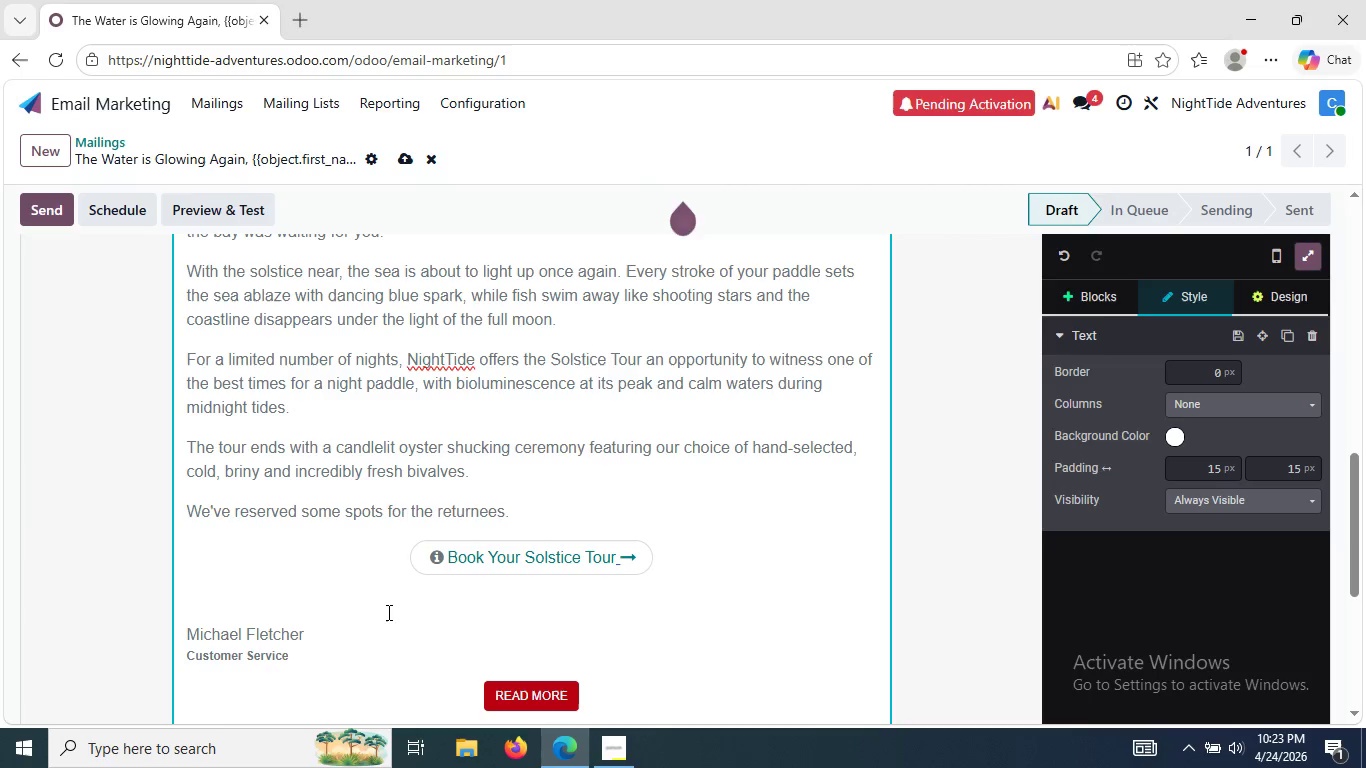 
wait(7.16)
 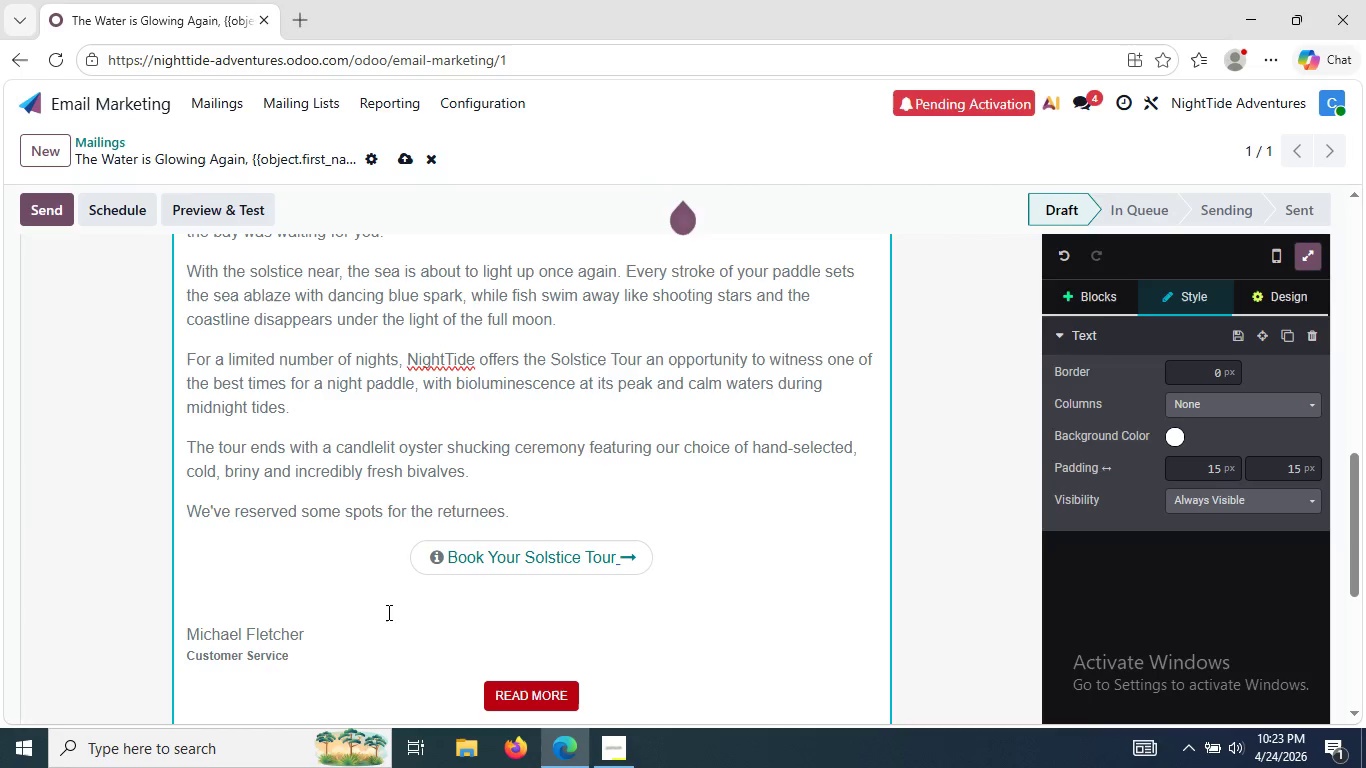 
left_click([394, 595])
 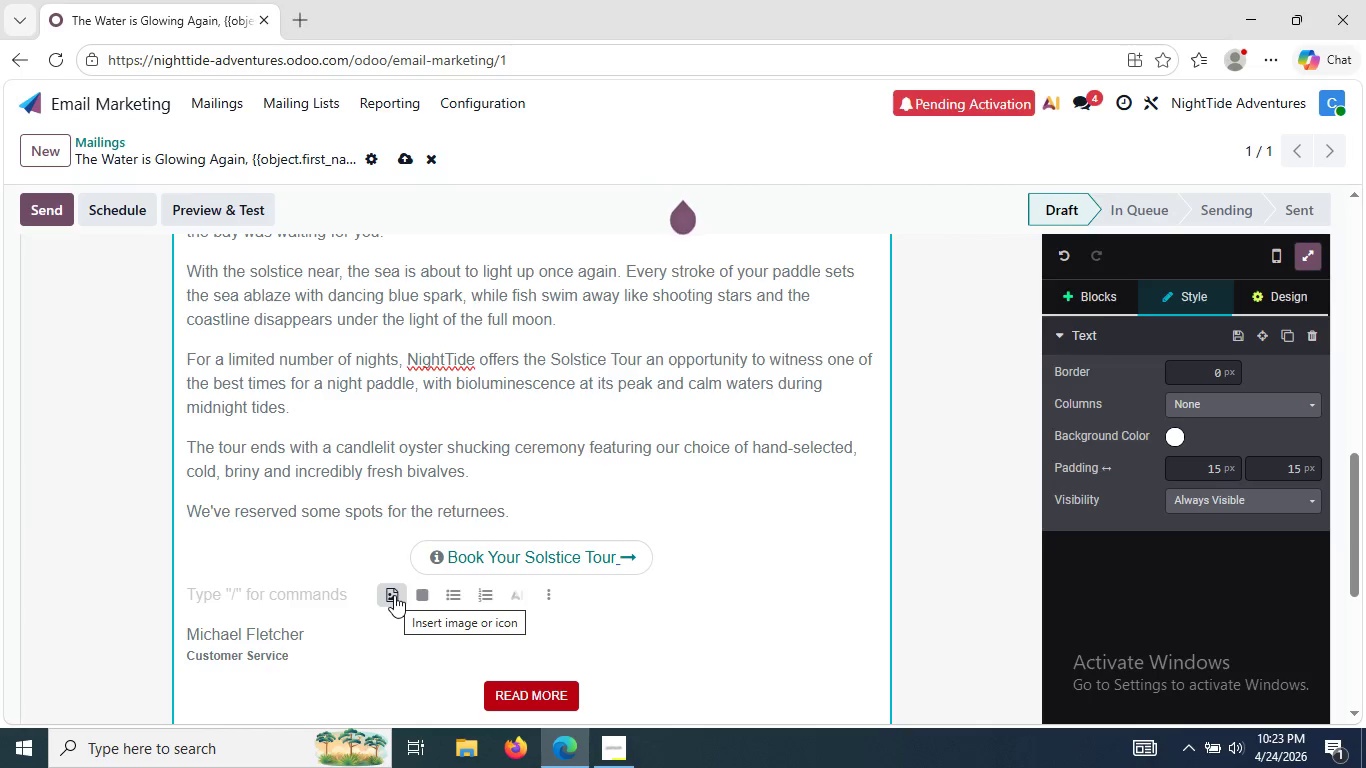 
type(Only a few solstice)
 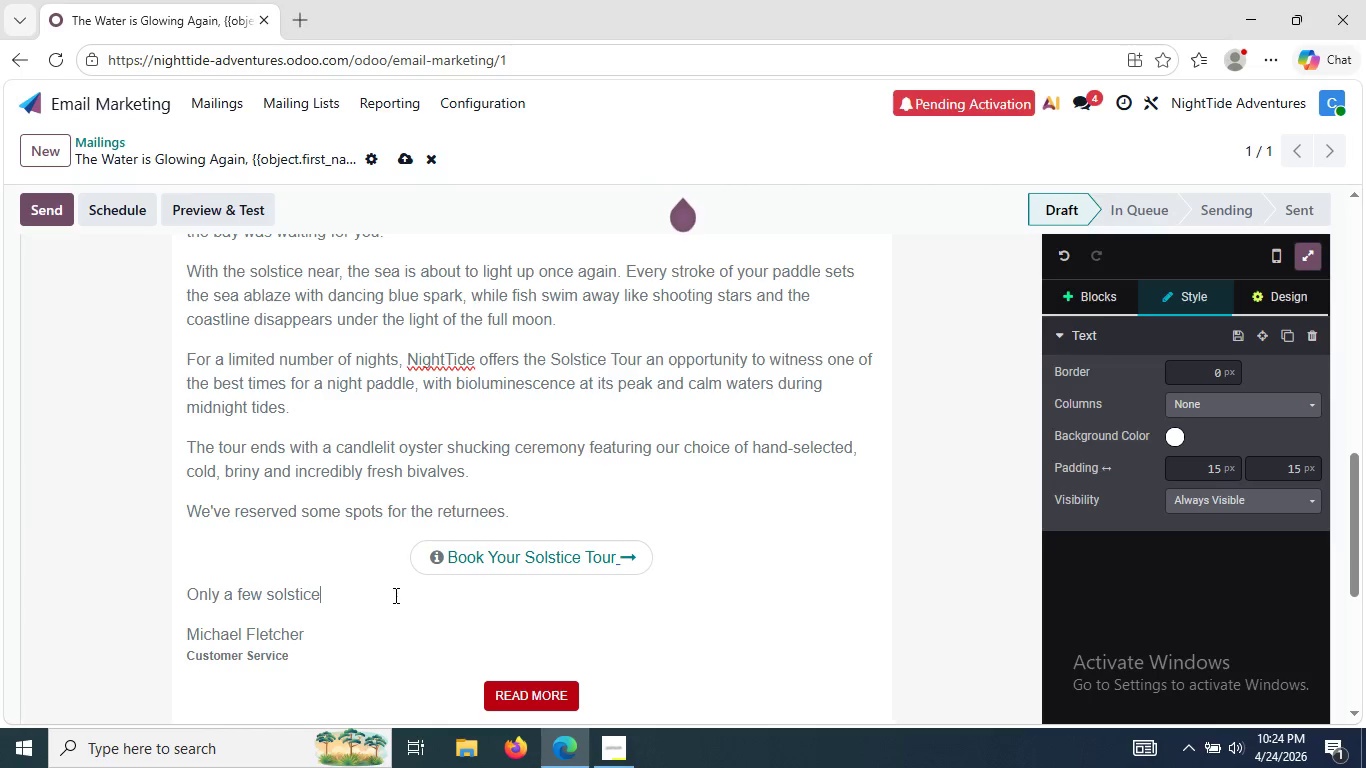 
type( paddles left, so make sure to book yours bo)
key(Backspace)
type(efore it's too late.)
 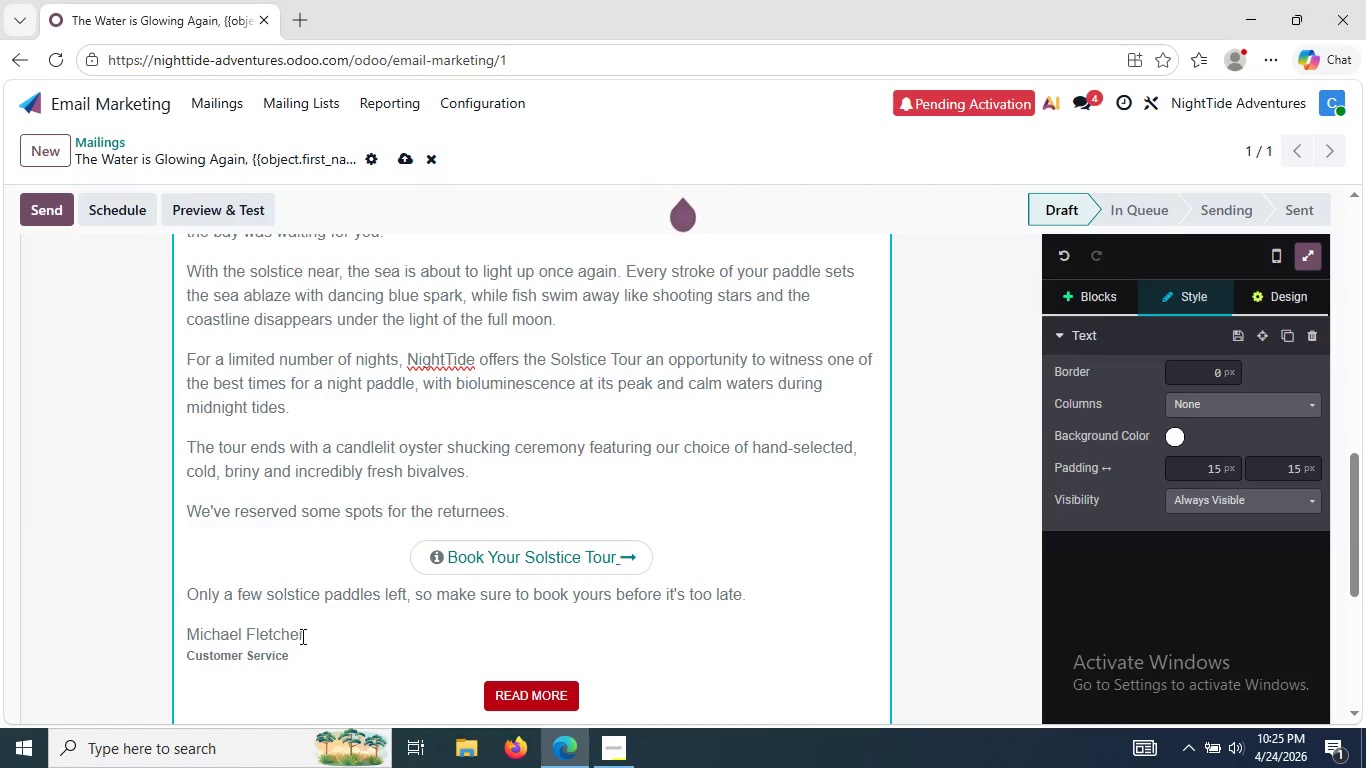 
left_click([306, 635])
 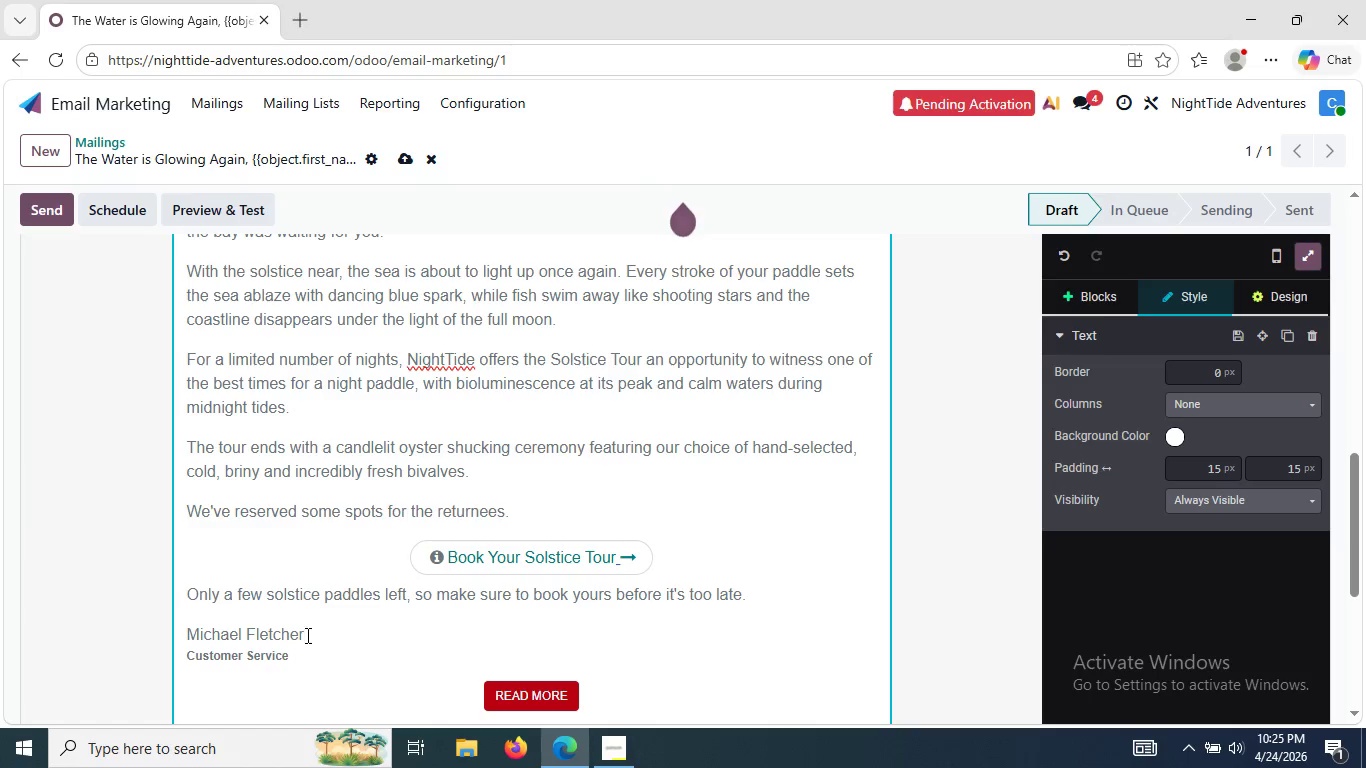 
key(Backspace)
 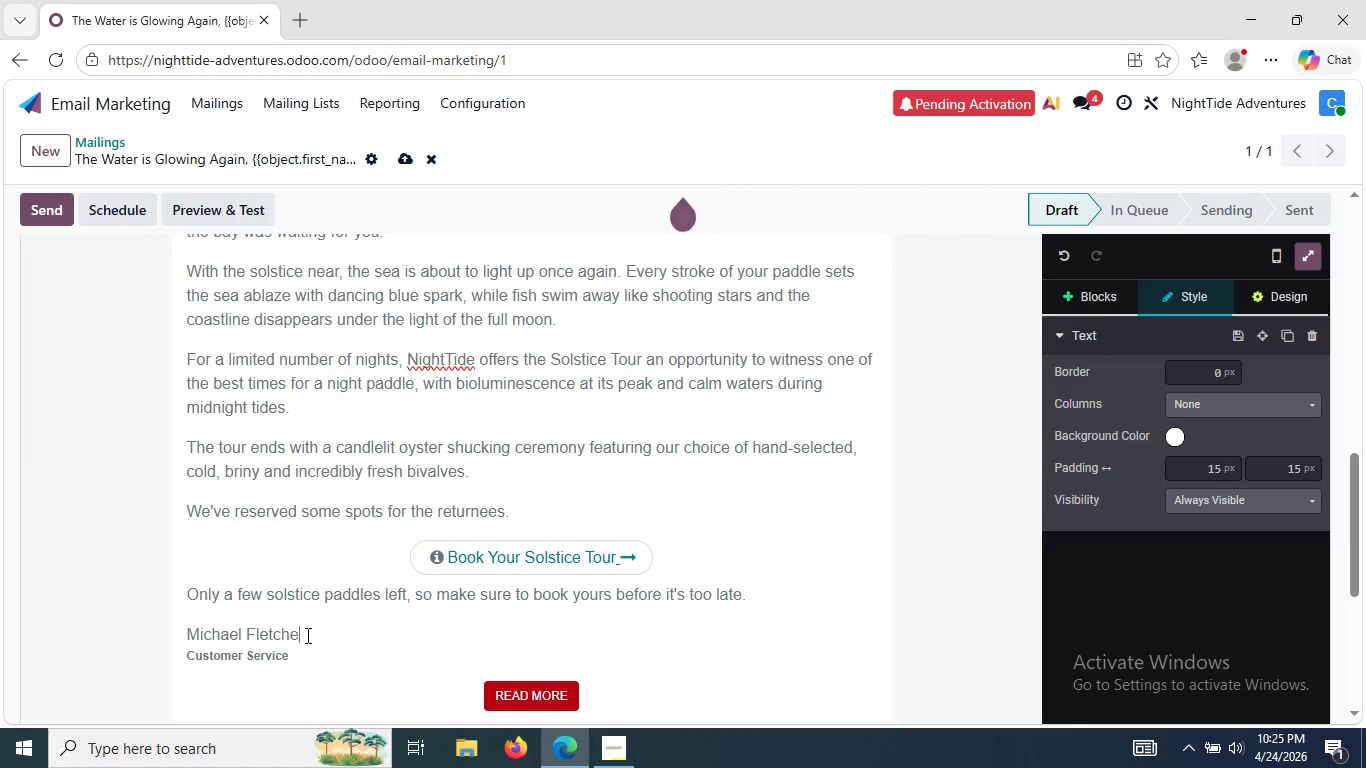 
key(Backspace)
 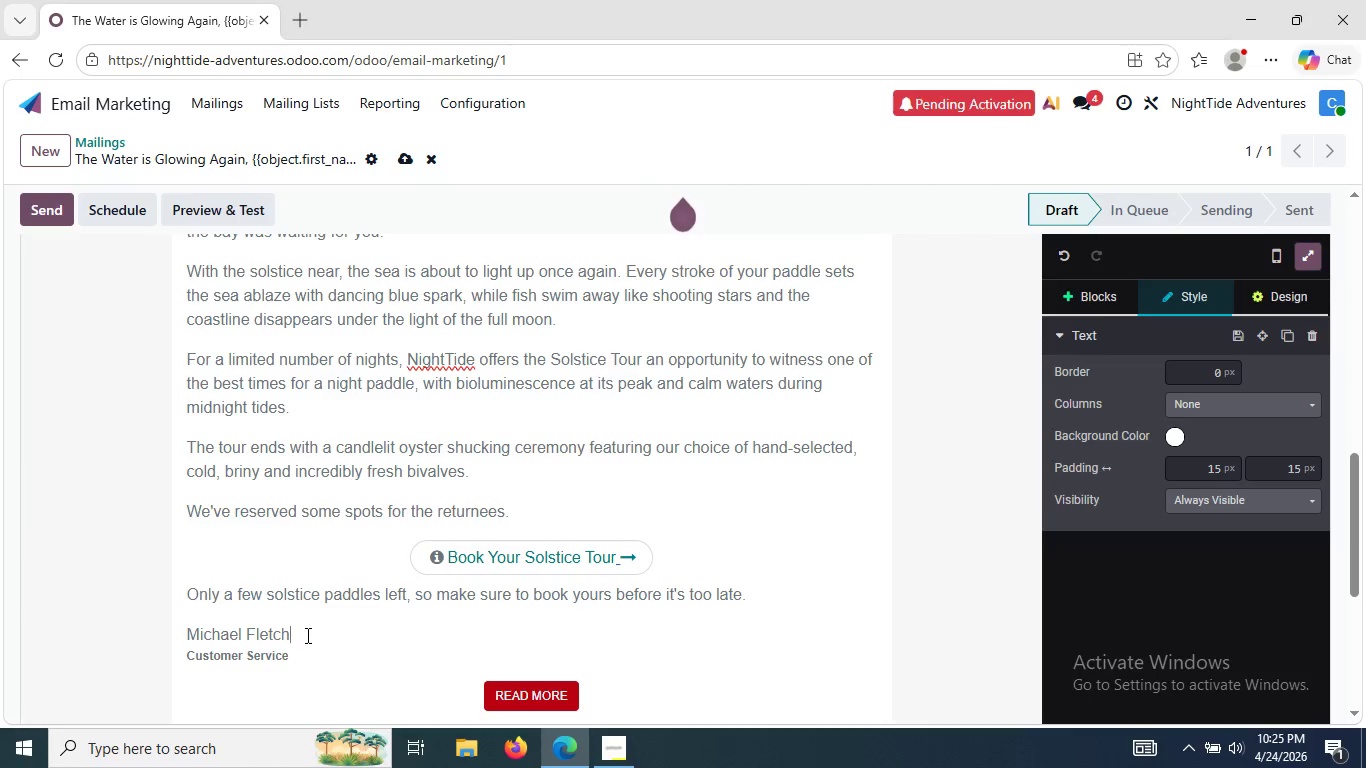 
key(Backspace)
 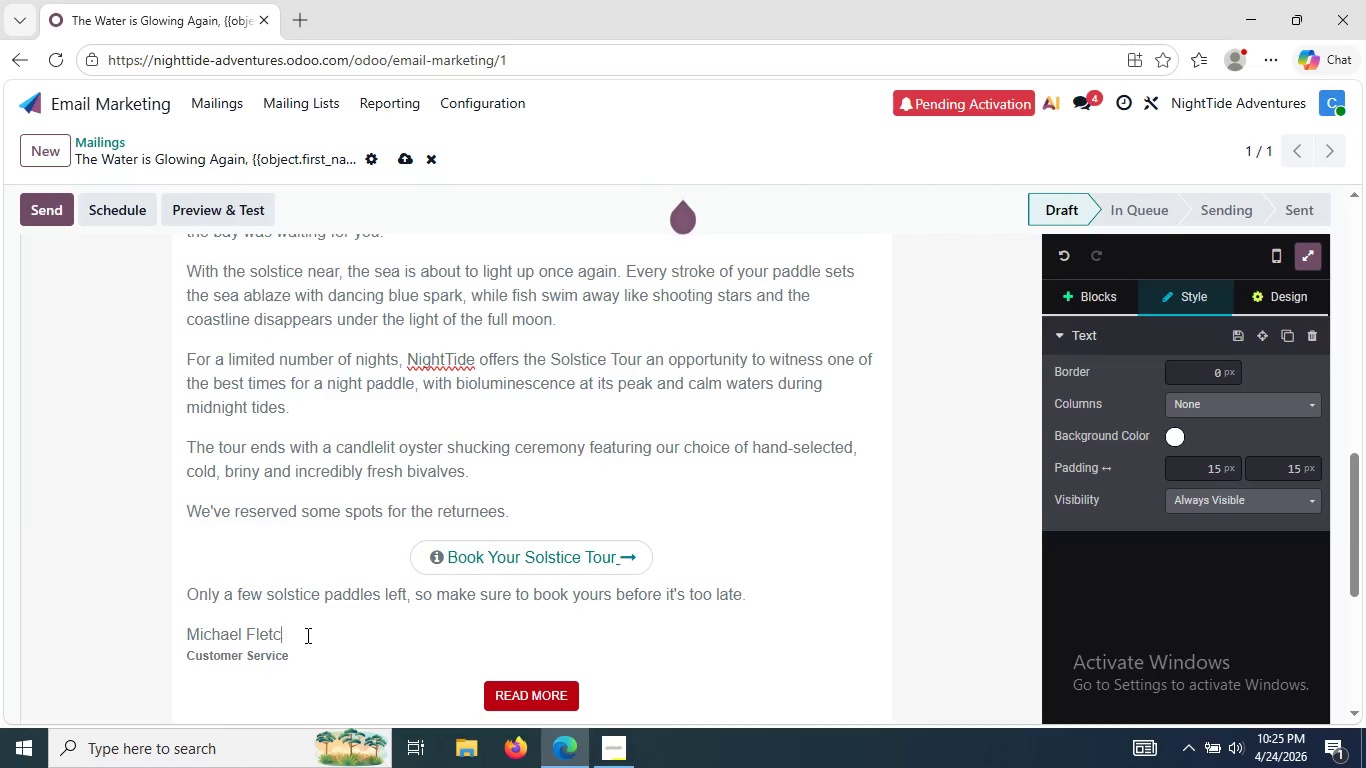 
key(Backspace)
 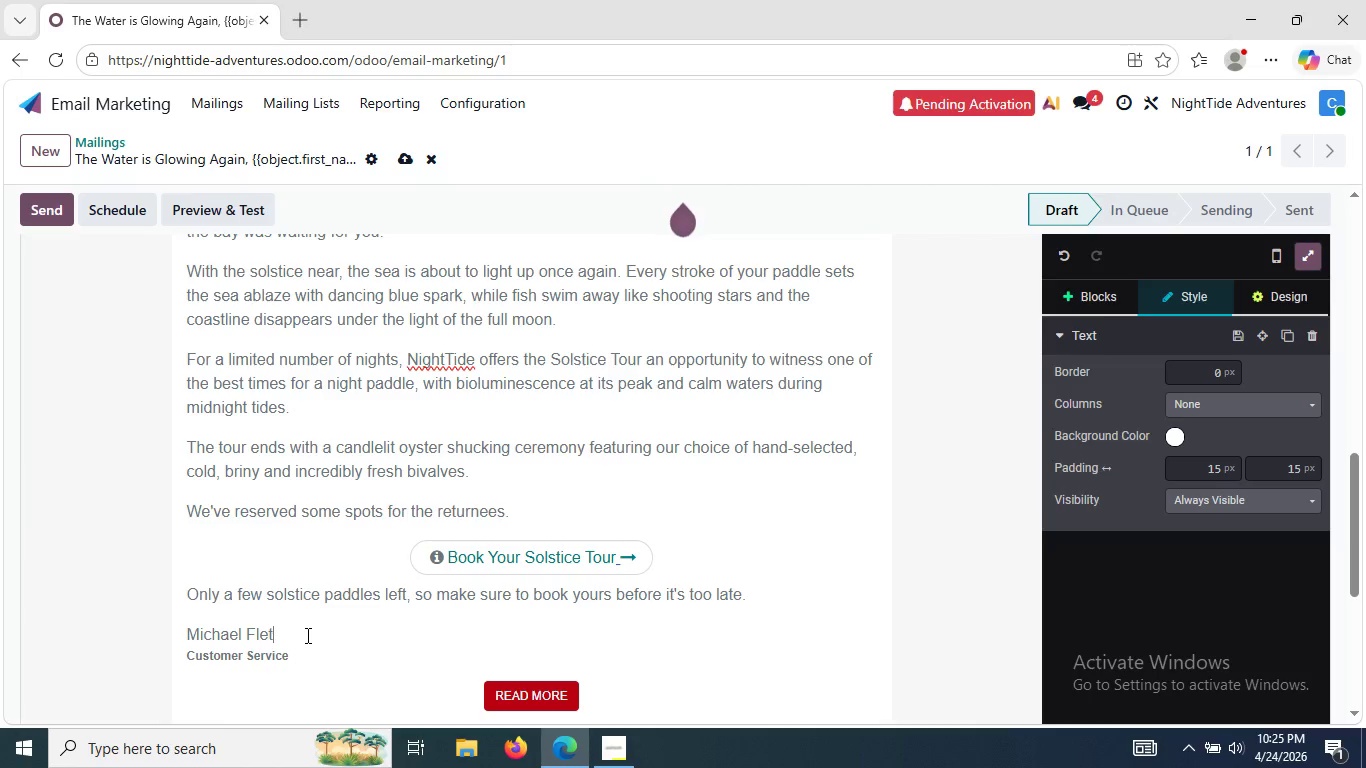 
key(Backspace)
 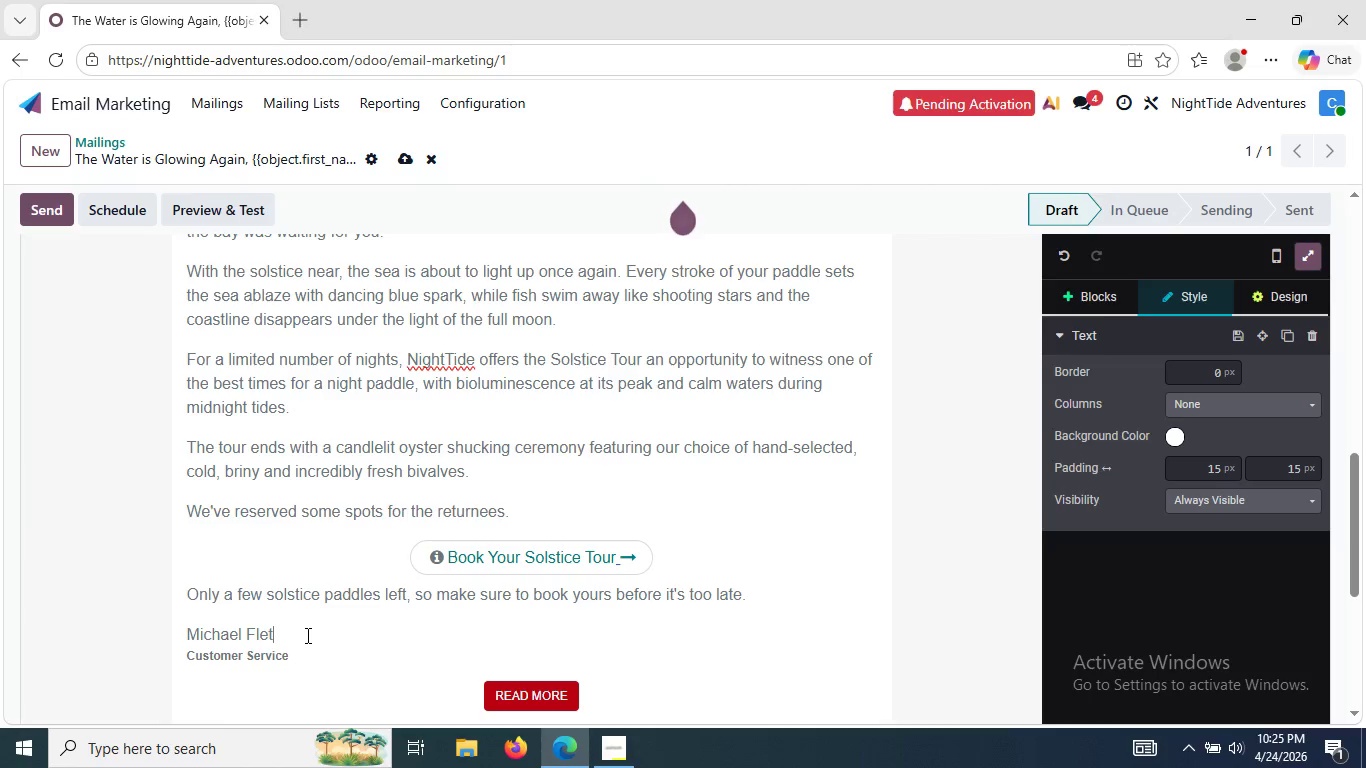 
key(Backspace)
 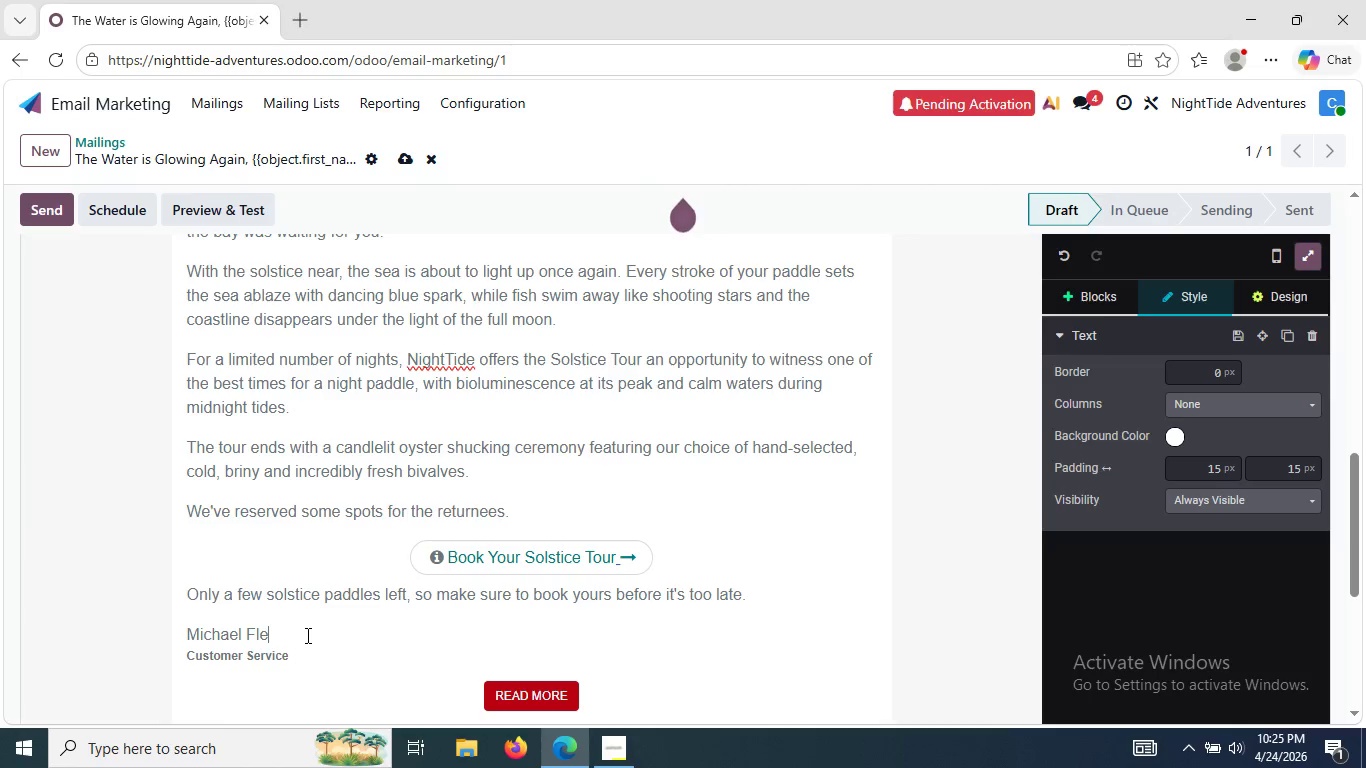 
key(Backspace)
 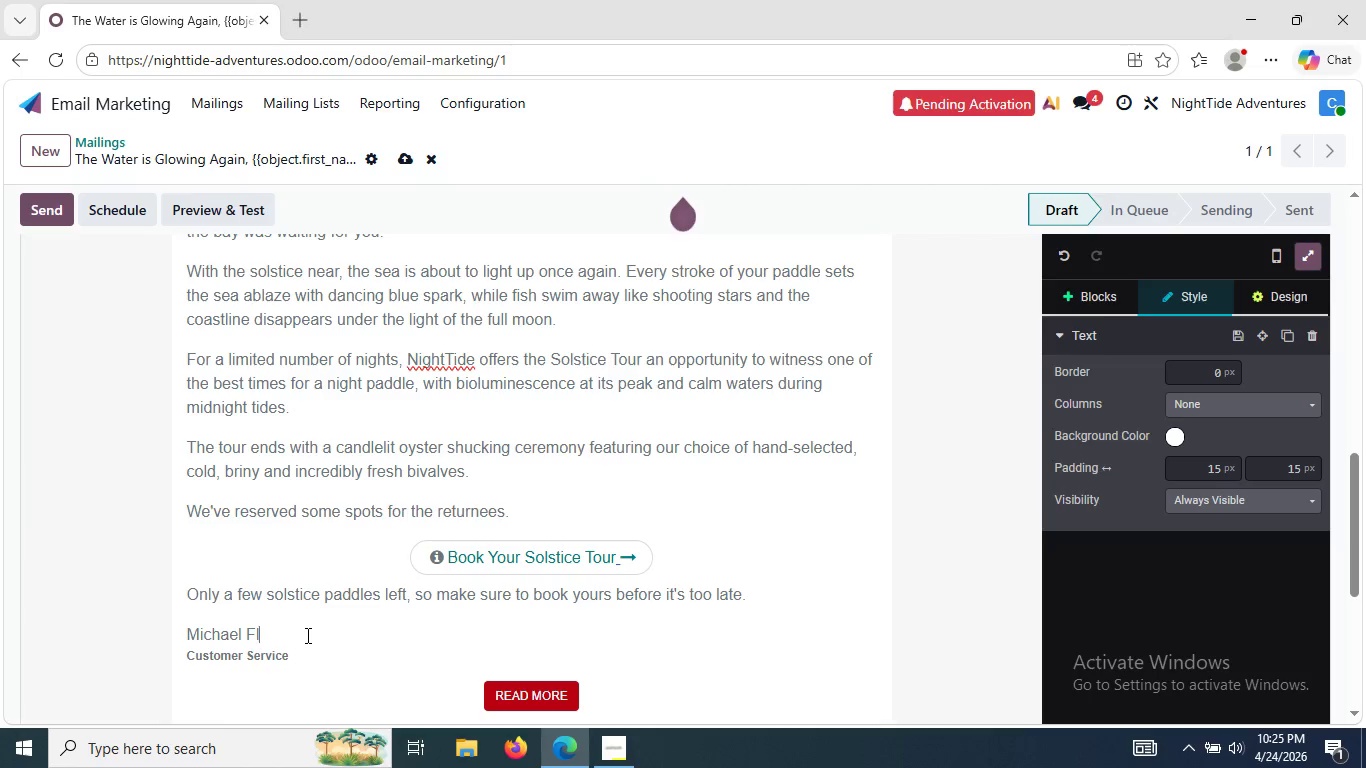 
key(Backspace)
 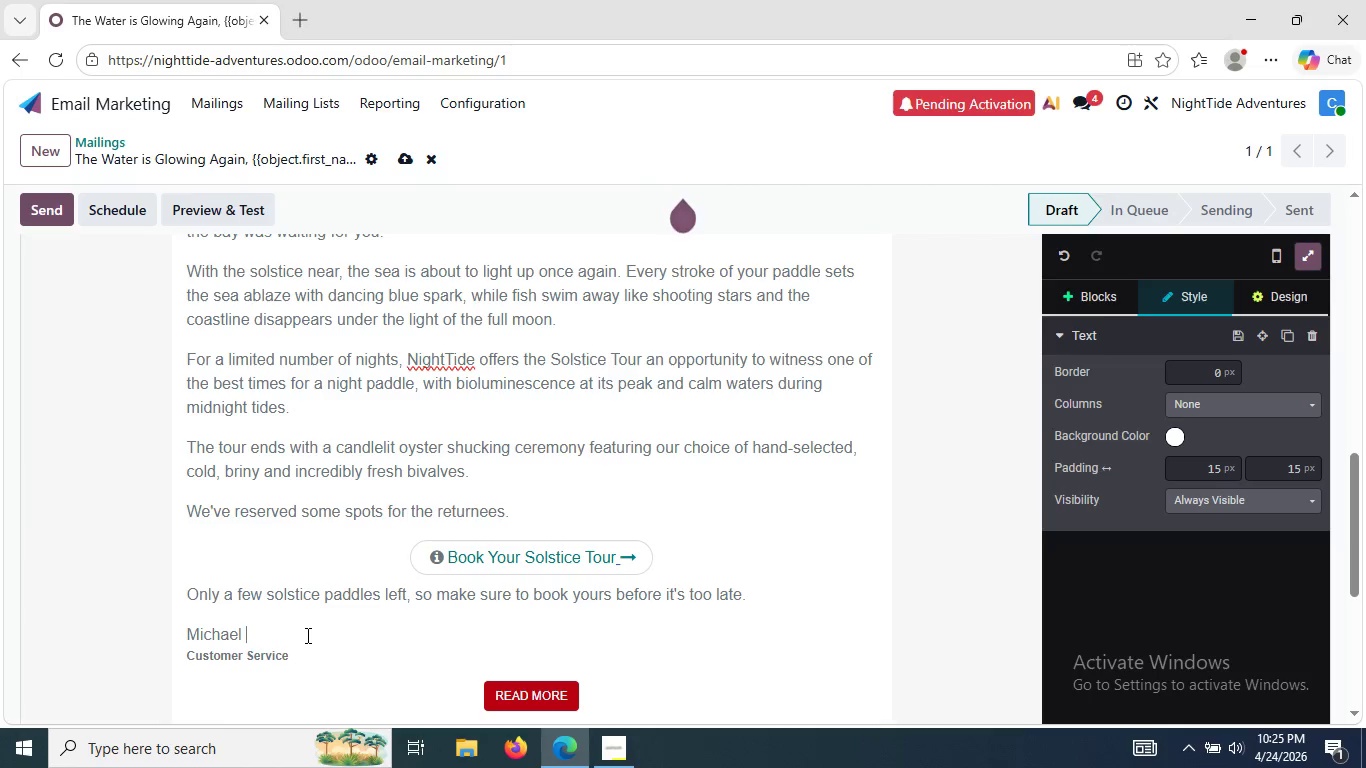 
key(Backspace)
 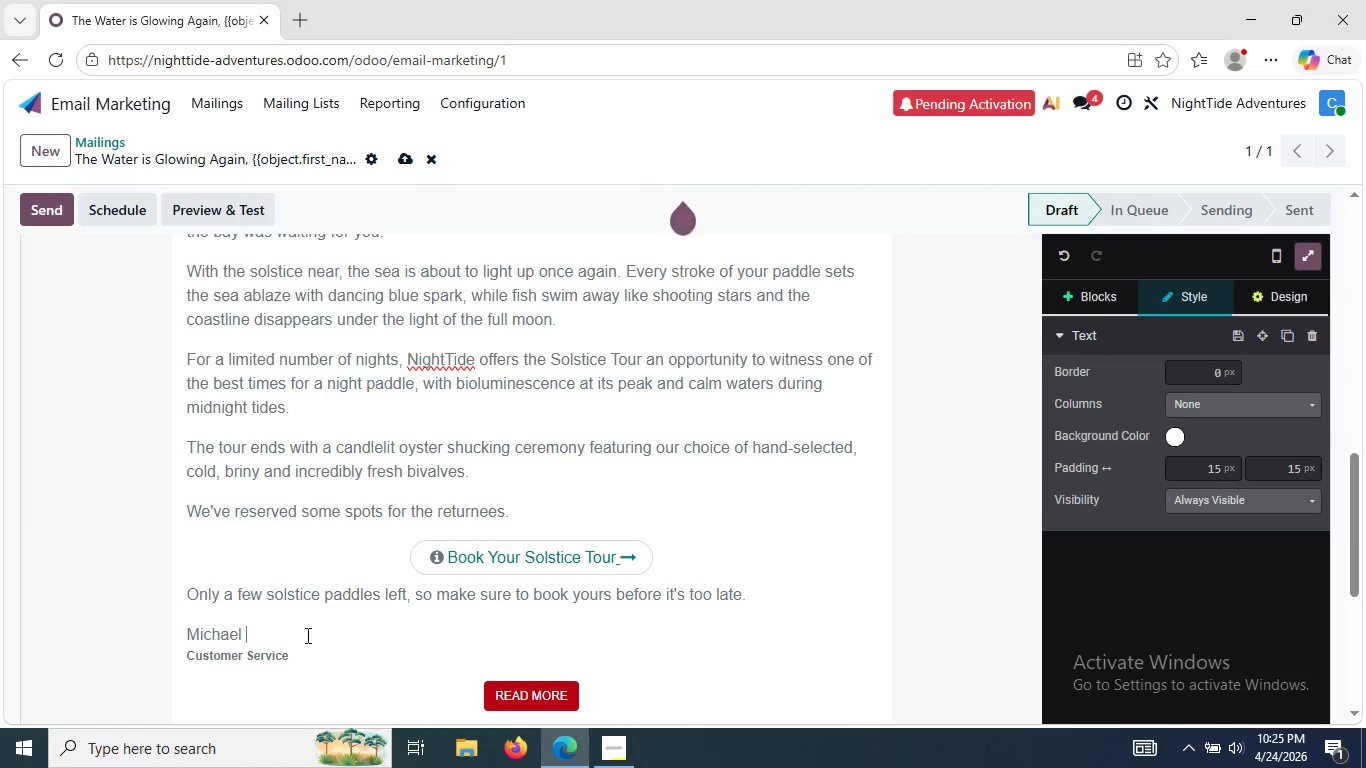 
key(Backspace)
 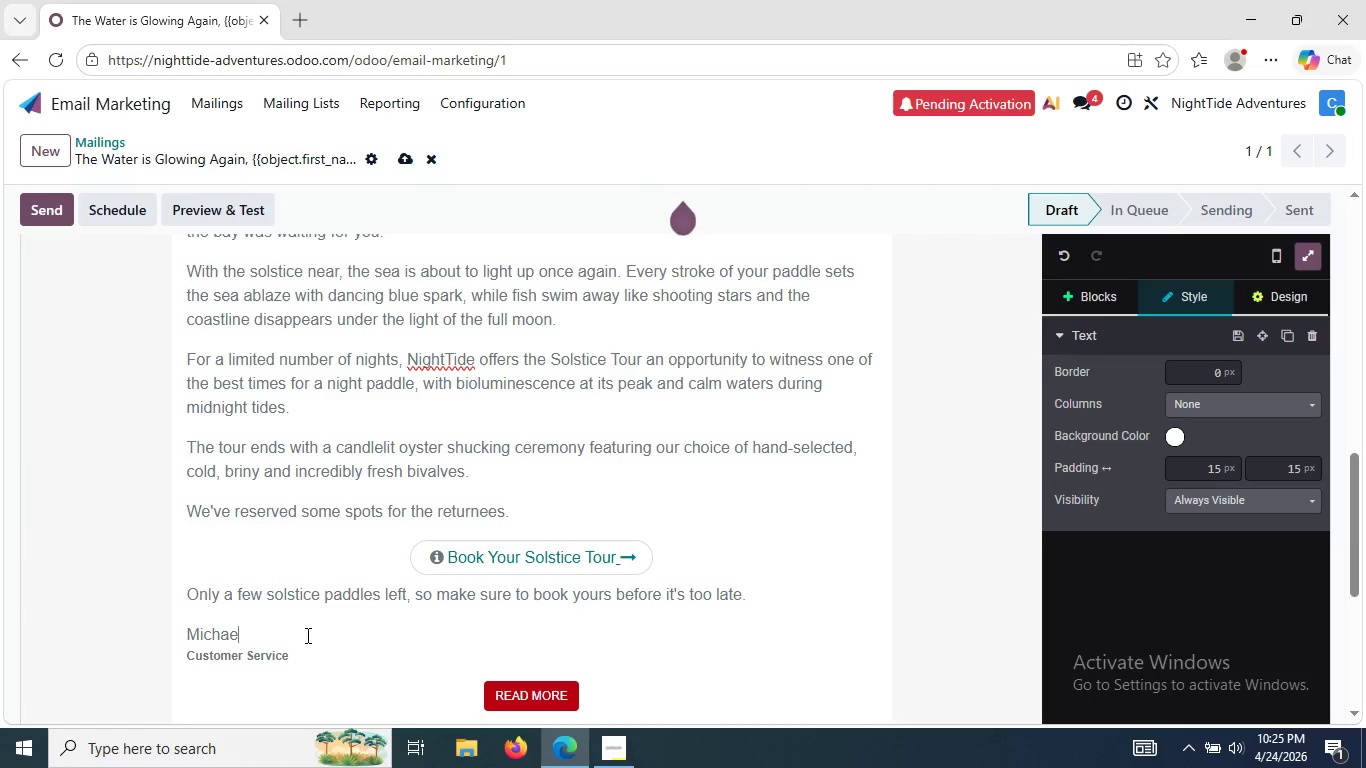 
key(Backspace)
 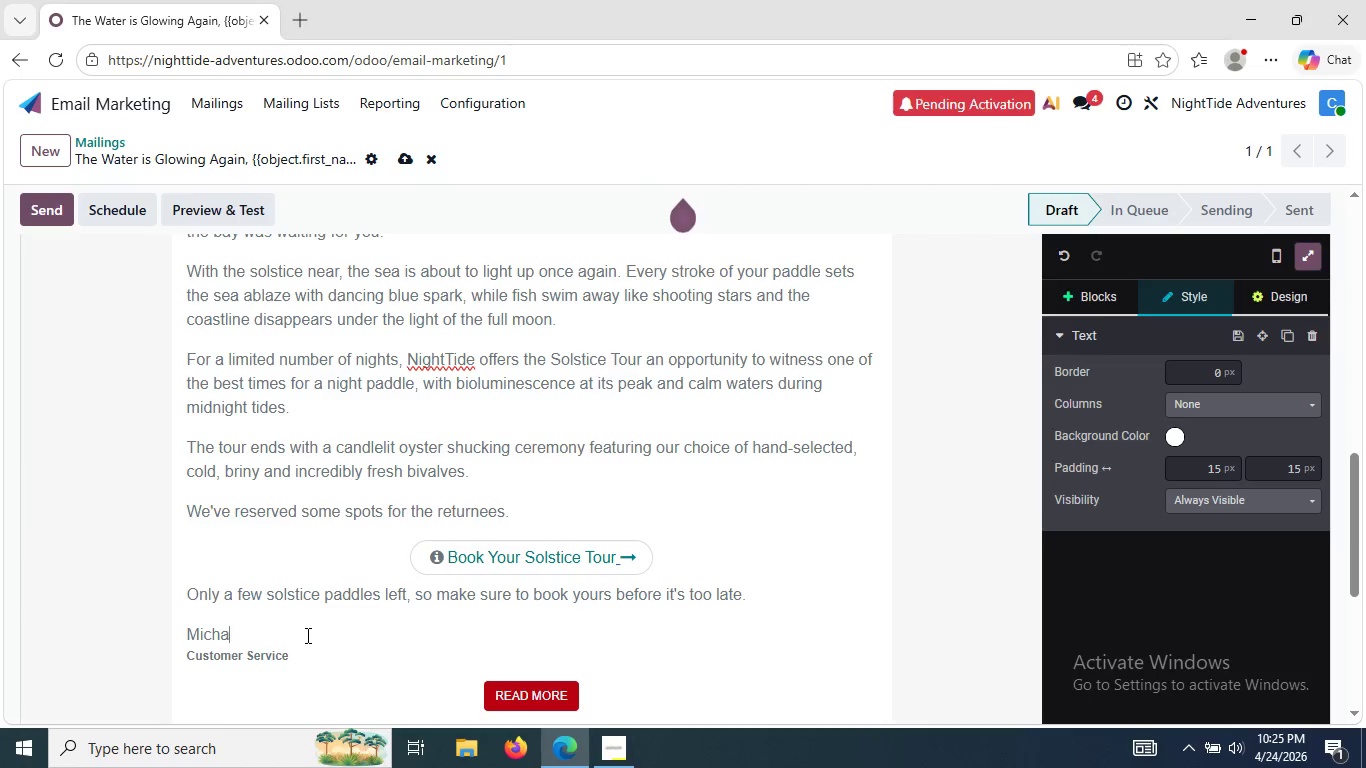 
key(Backspace)
 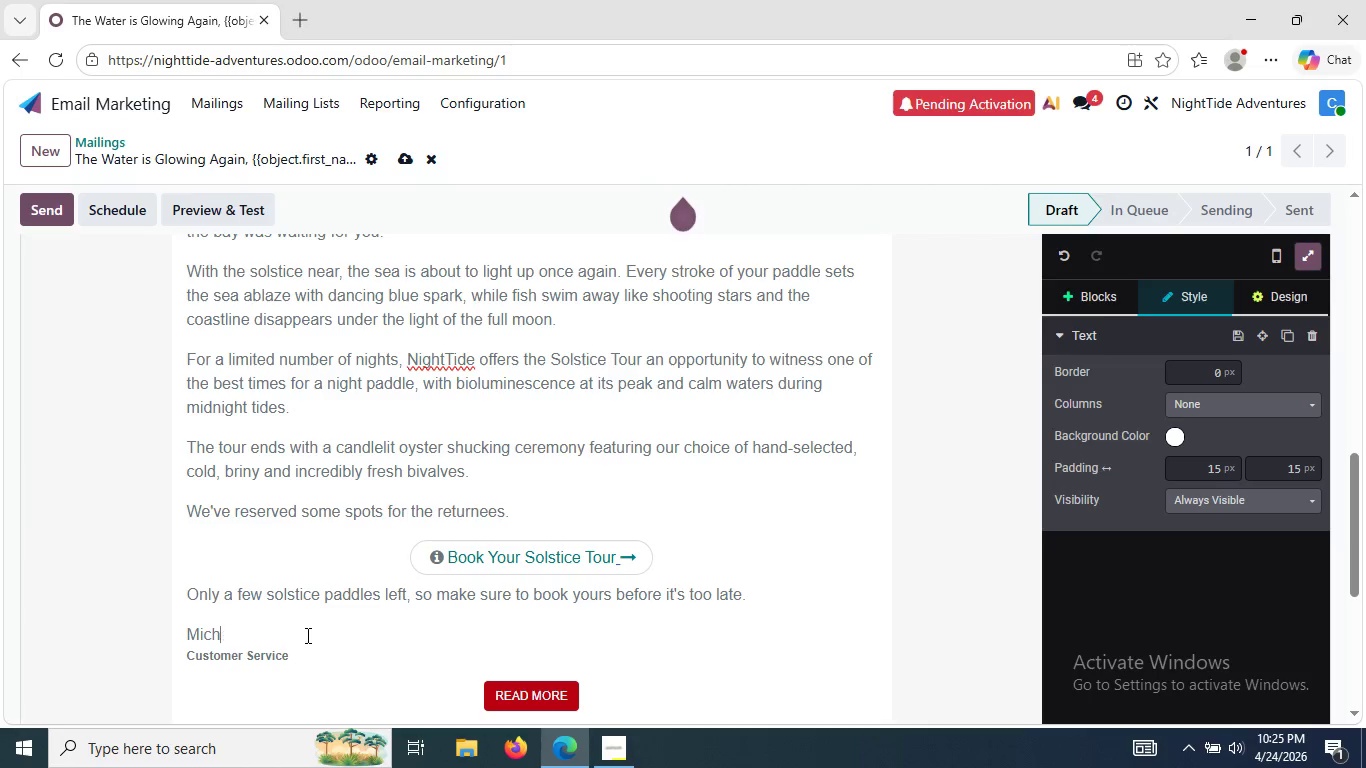 
key(Backspace)
 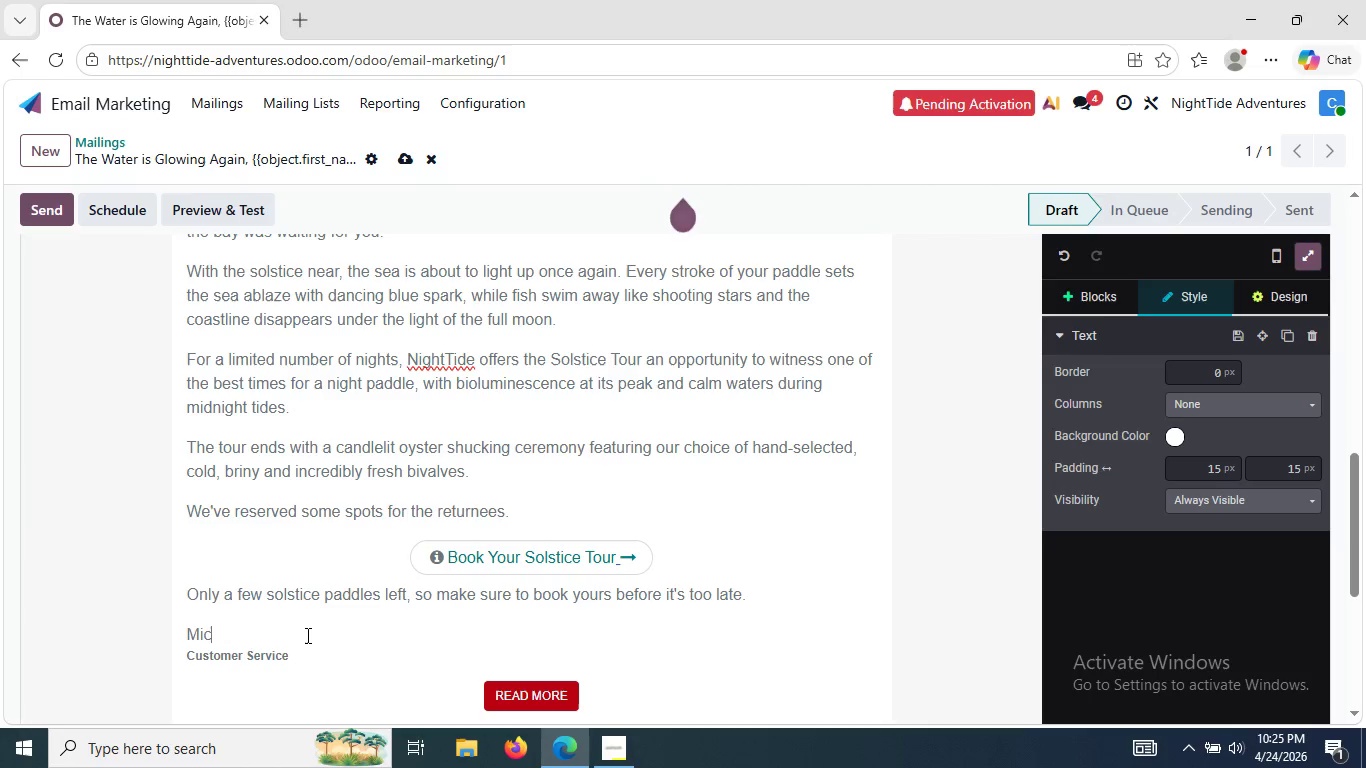 
key(Backspace)
 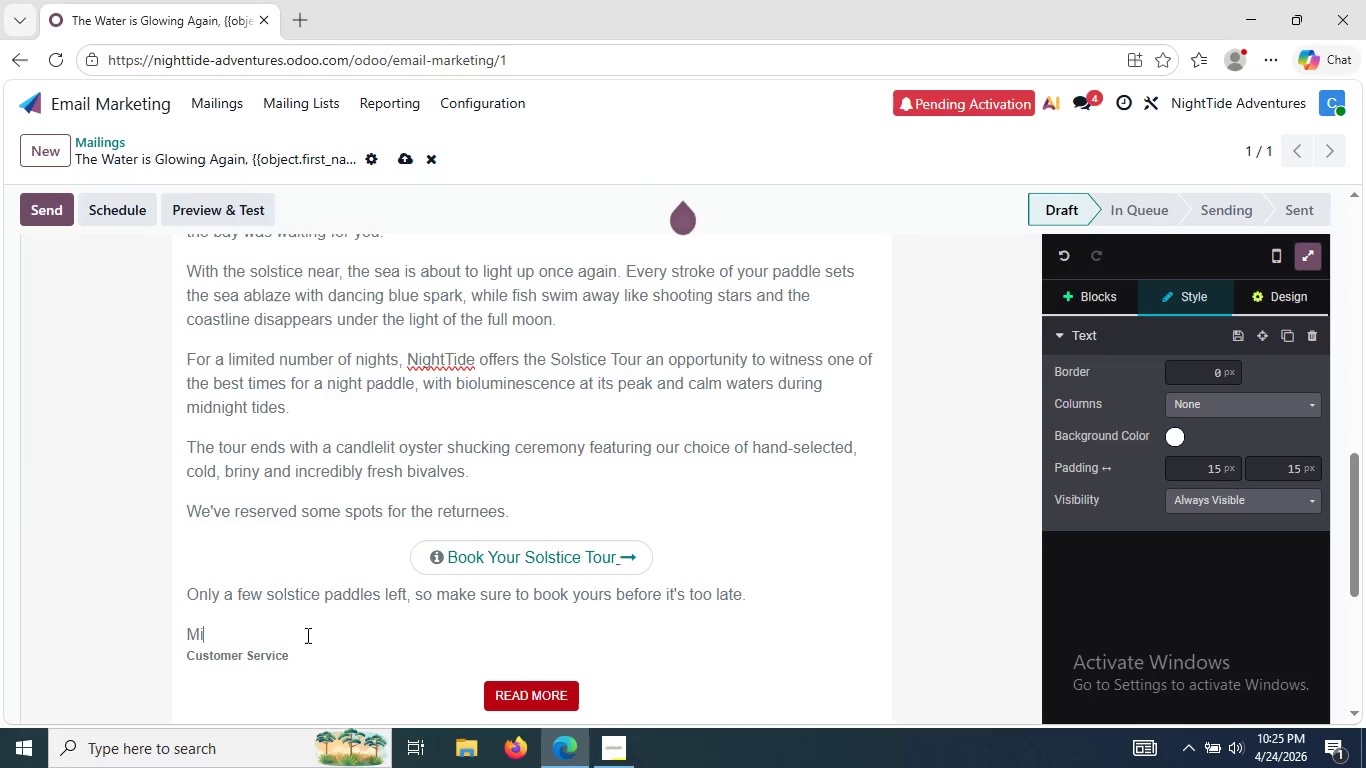 
key(Backspace)
 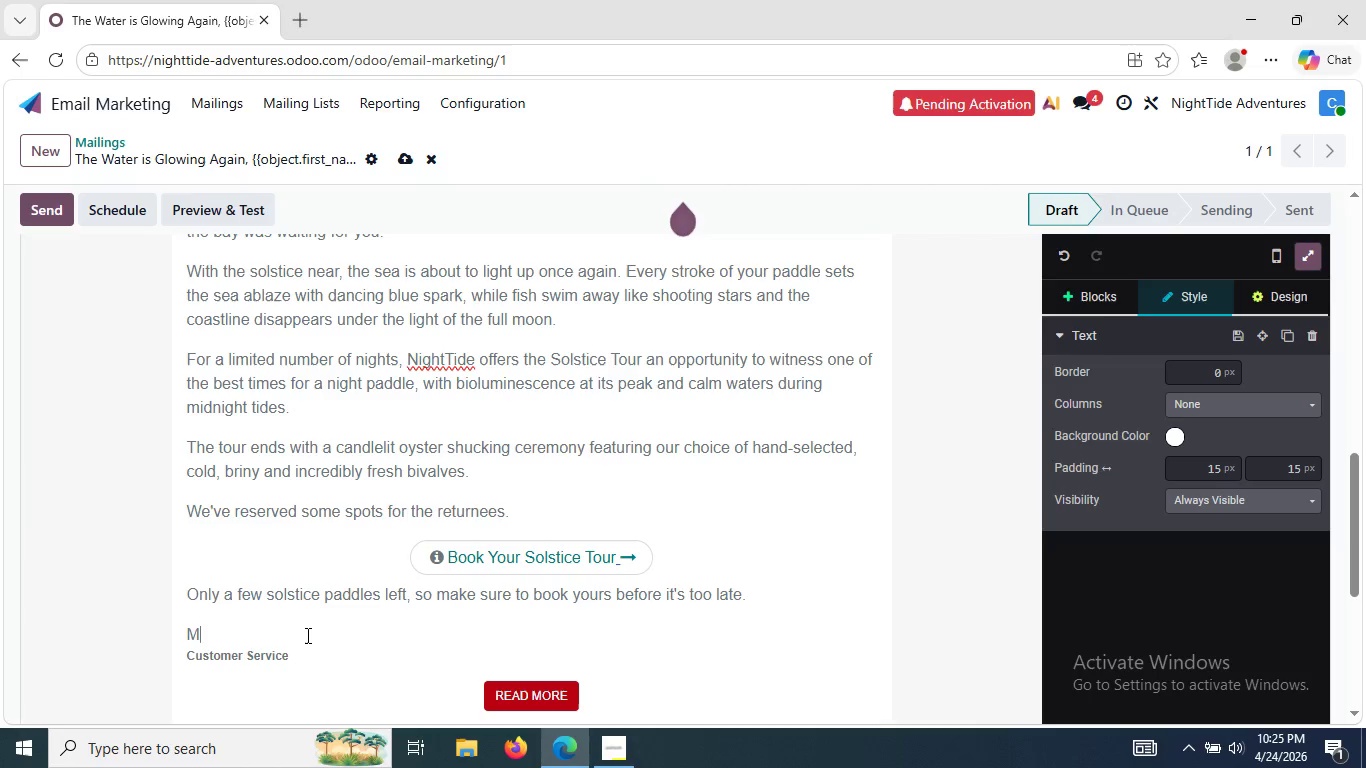 
key(Backspace)
 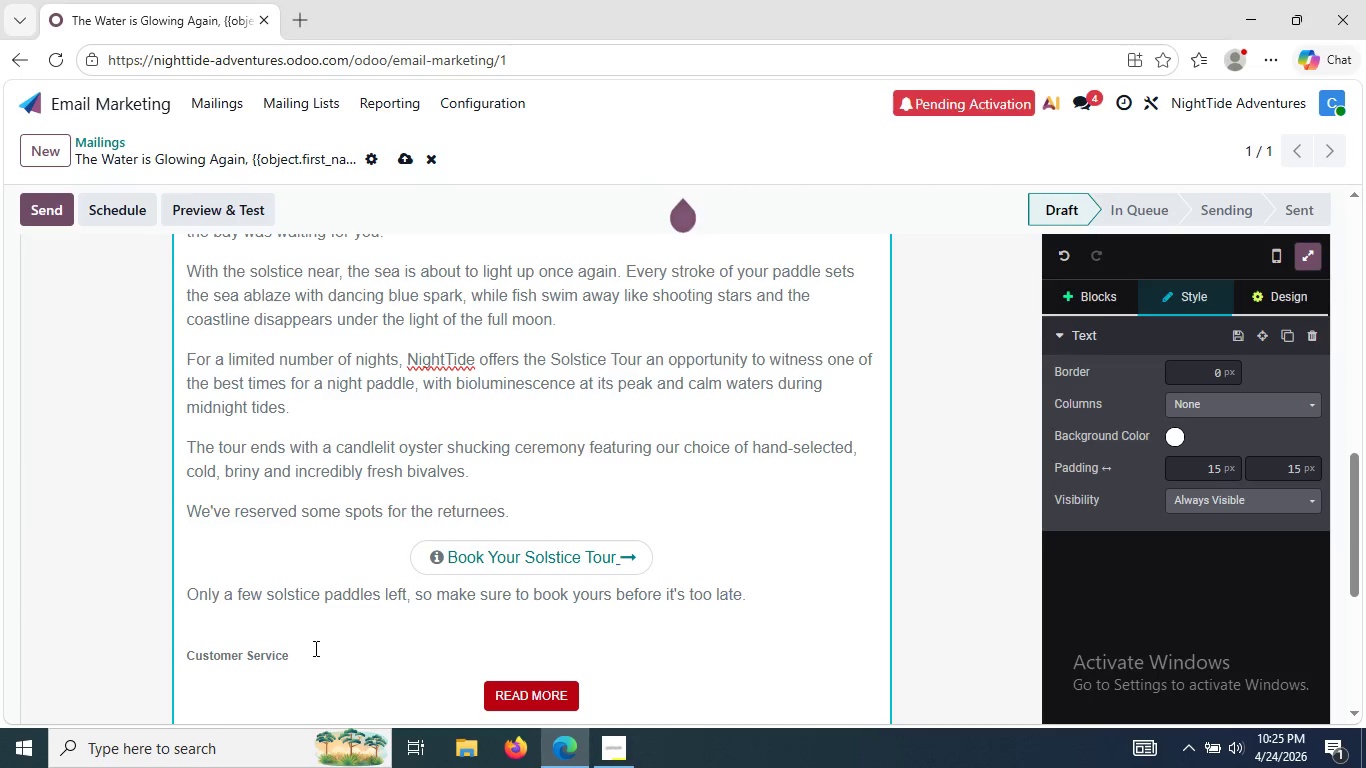 
left_click([300, 655])
 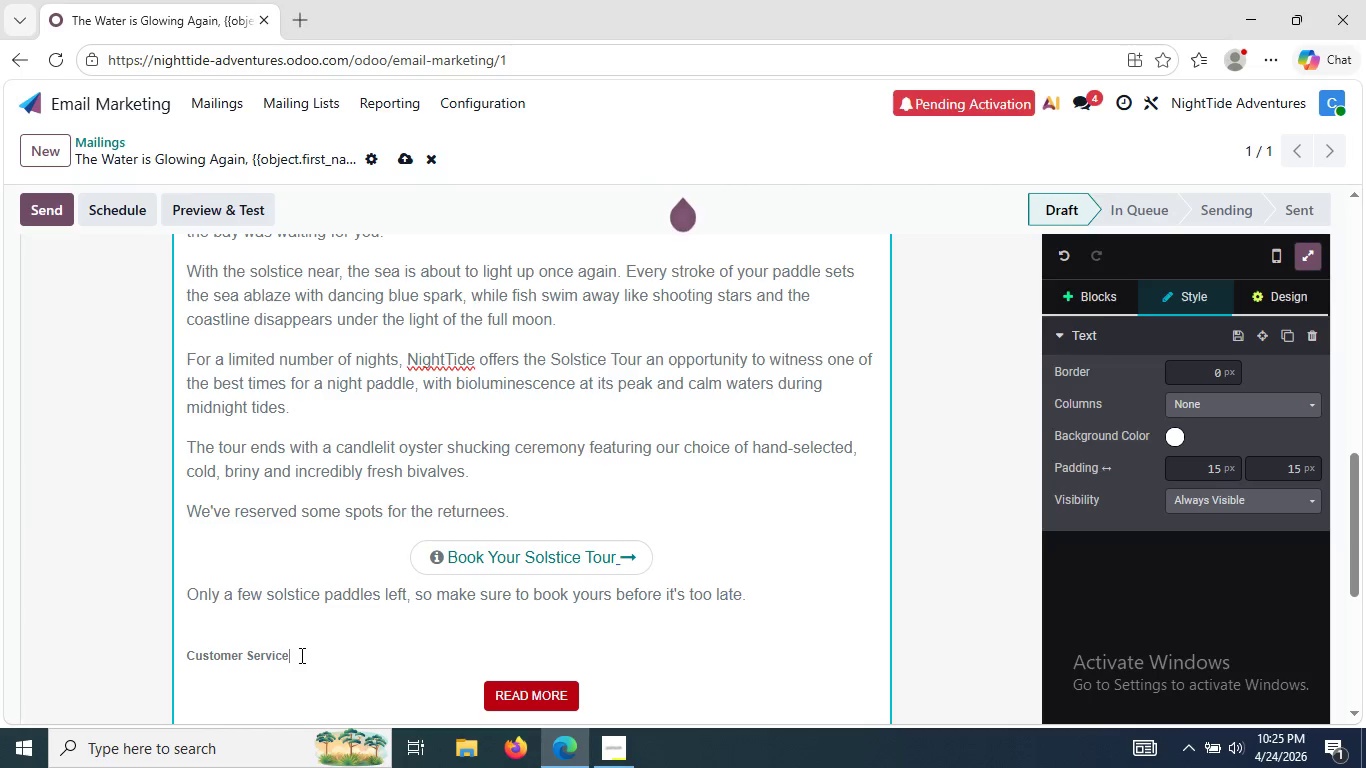 
key(Backspace)
key(Backspace)
key(Backspace)
key(Backspace)
key(Backspace)
key(Backspace)
key(Backspace)
key(Backspace)
key(Backspace)
key(Backspace)
key(Backspace)
key(Backspace)
key(Backspace)
key(Backspace)
key(Backspace)
key(Backspace)
type(NightTide Adventures)
 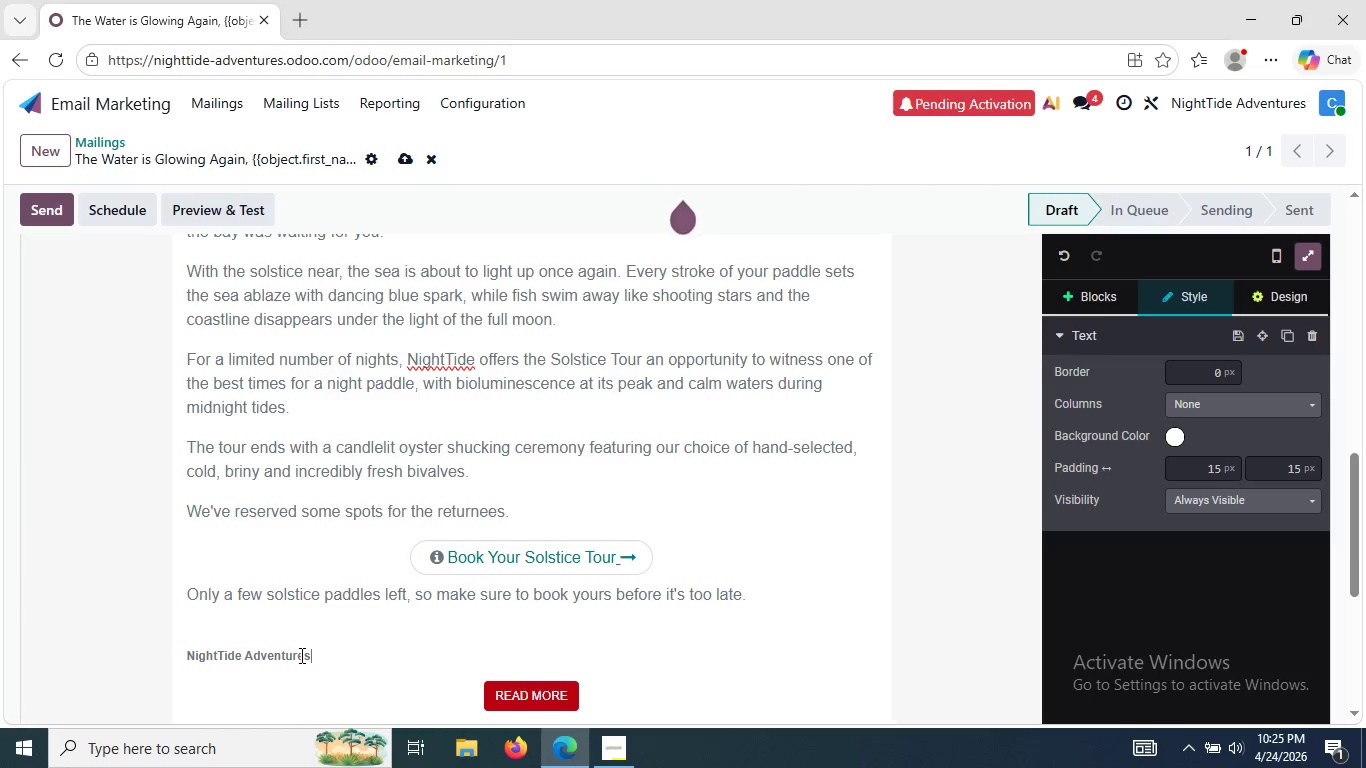 
wait(6.25)
 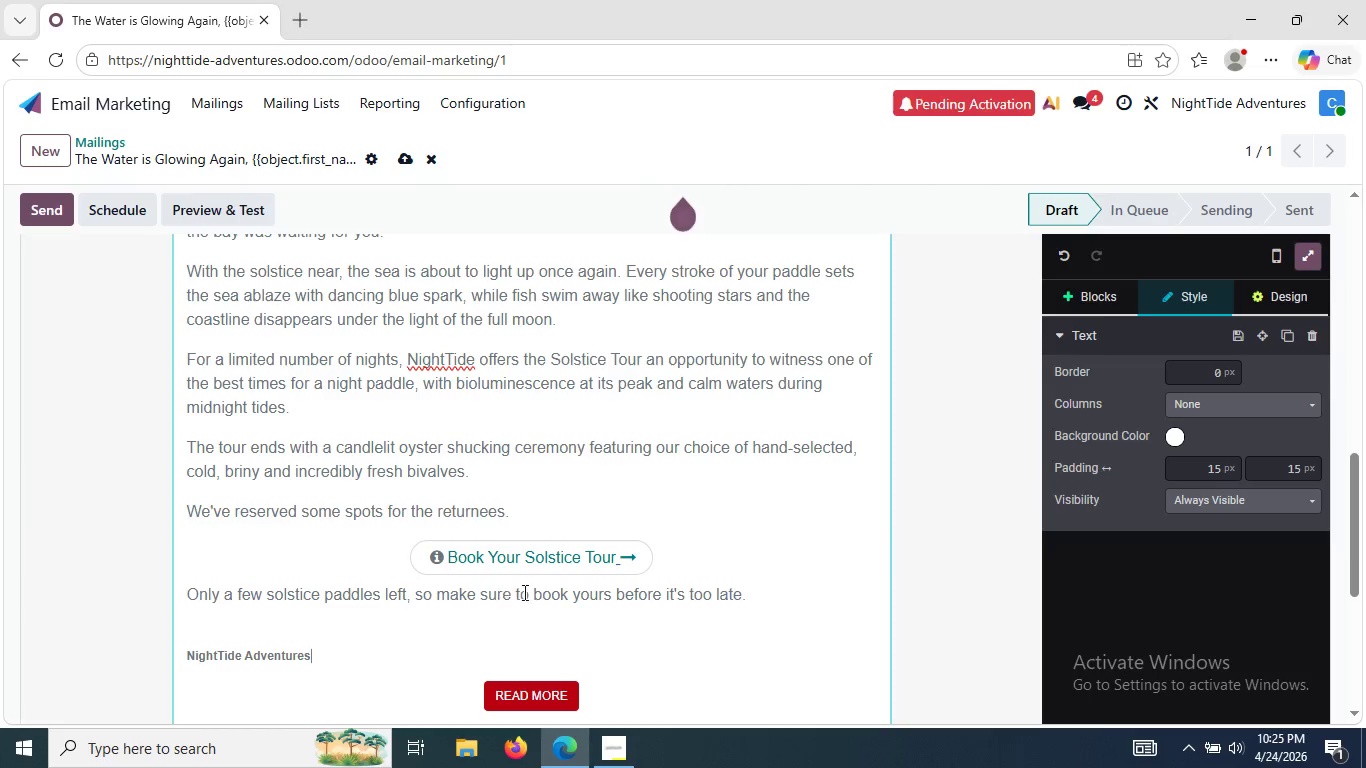 
double_click([545, 548])
 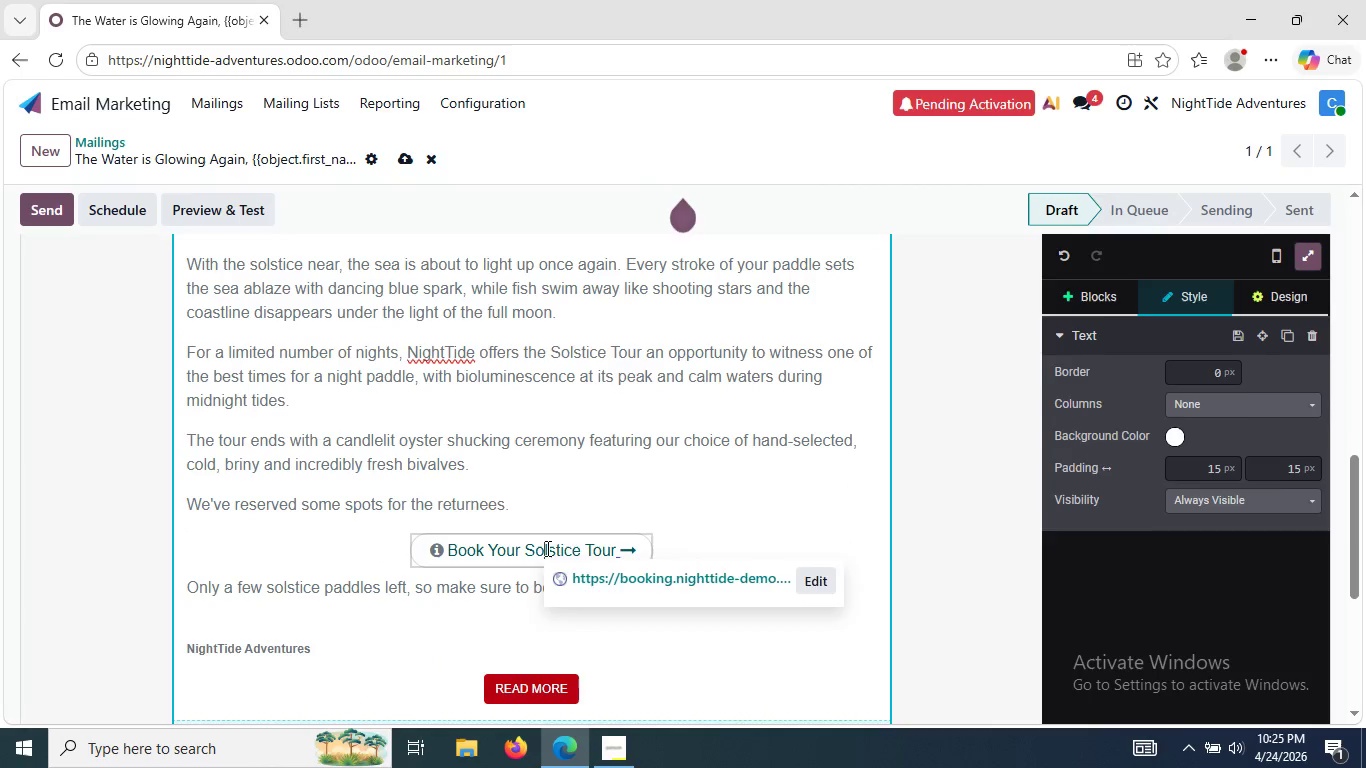 
triple_click([546, 548])
 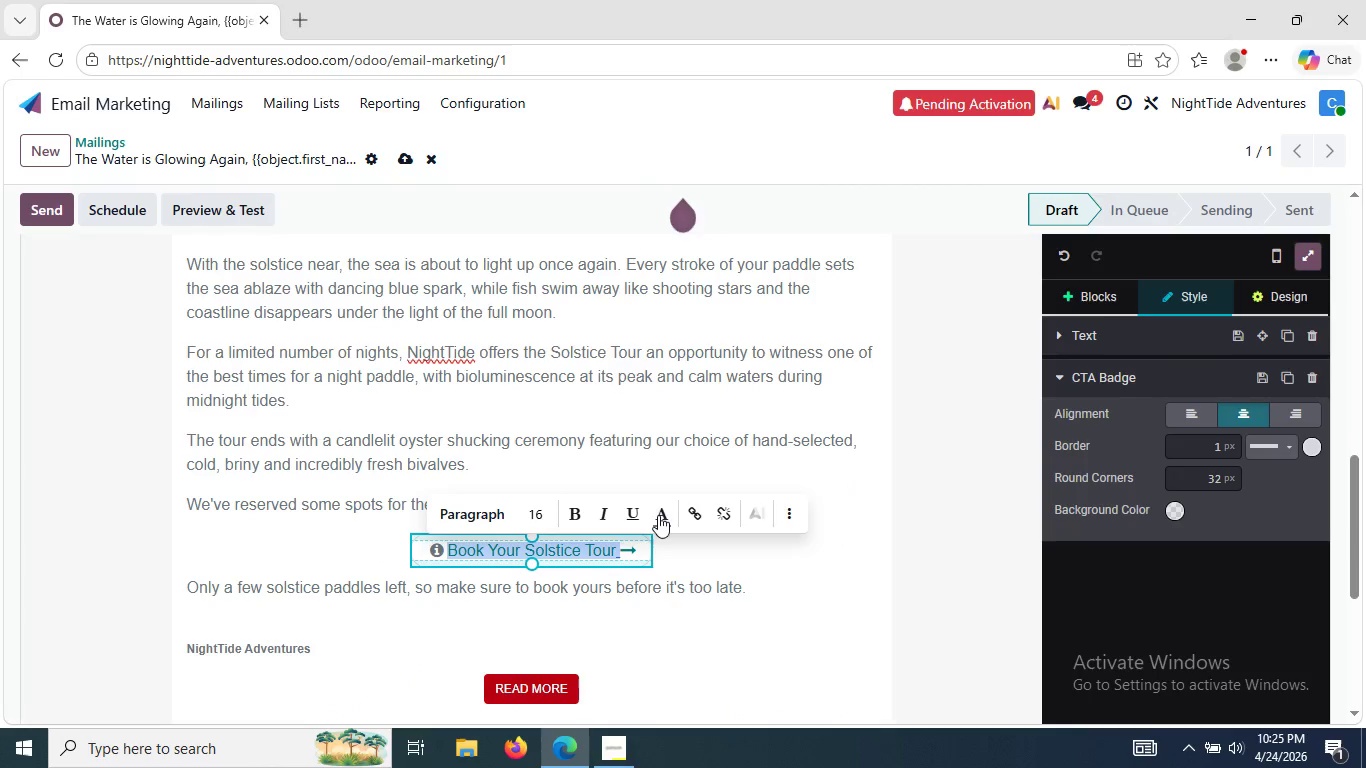 
left_click([667, 513])
 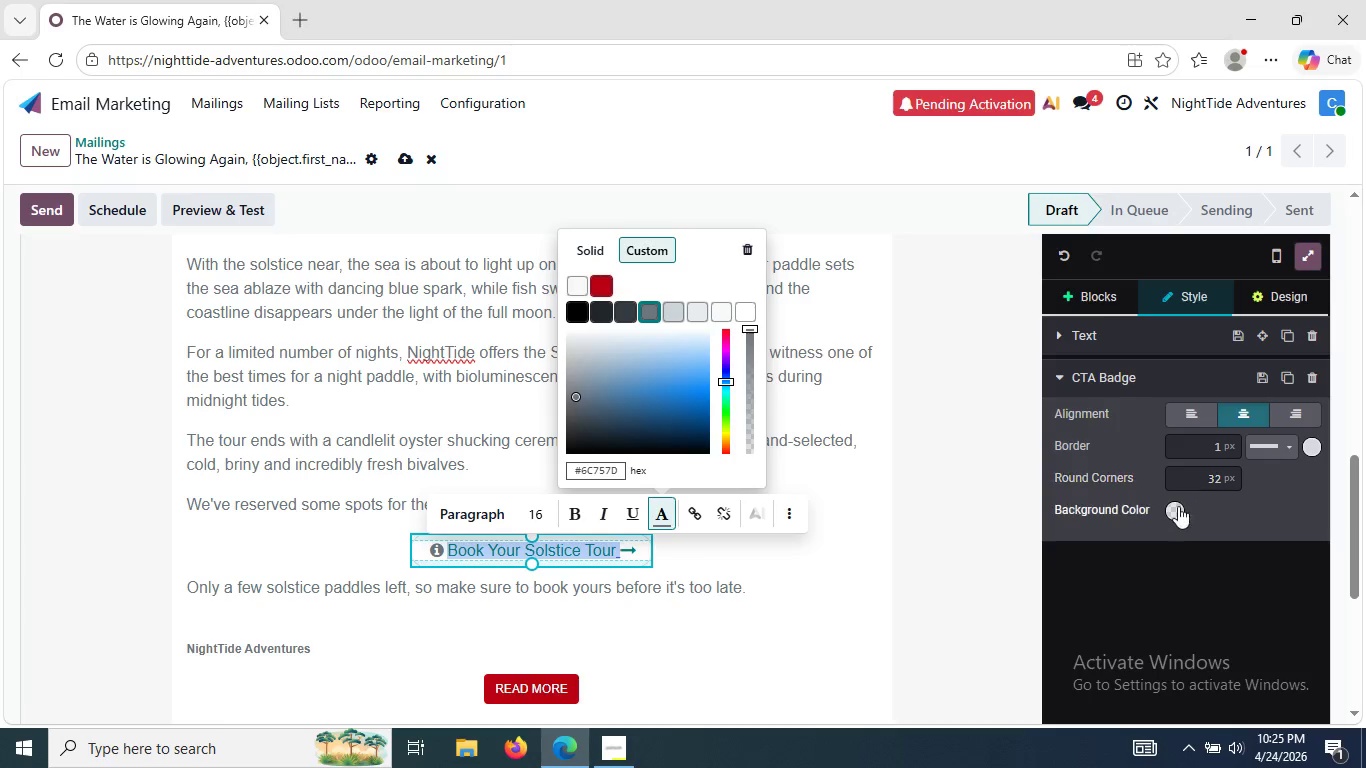 
left_click([1178, 512])
 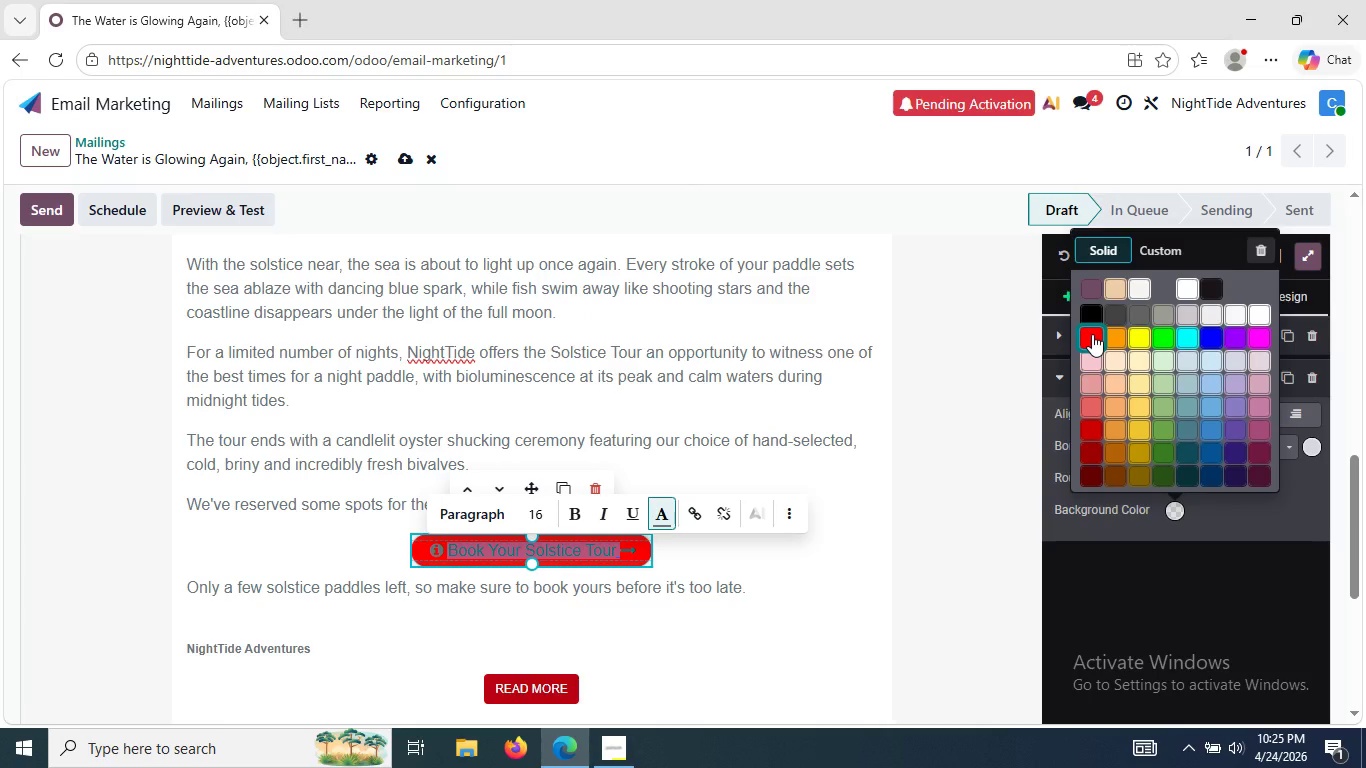 
left_click([1092, 334])
 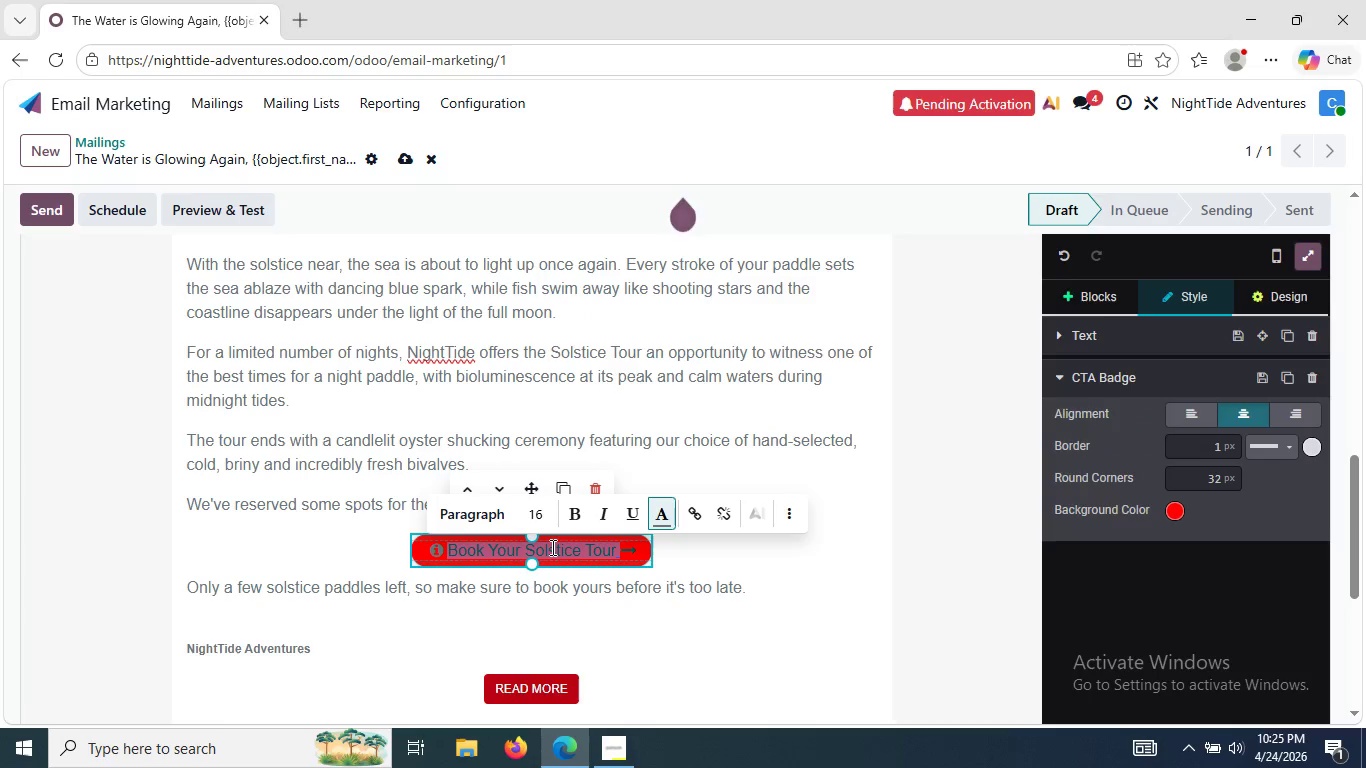 
double_click([551, 547])
 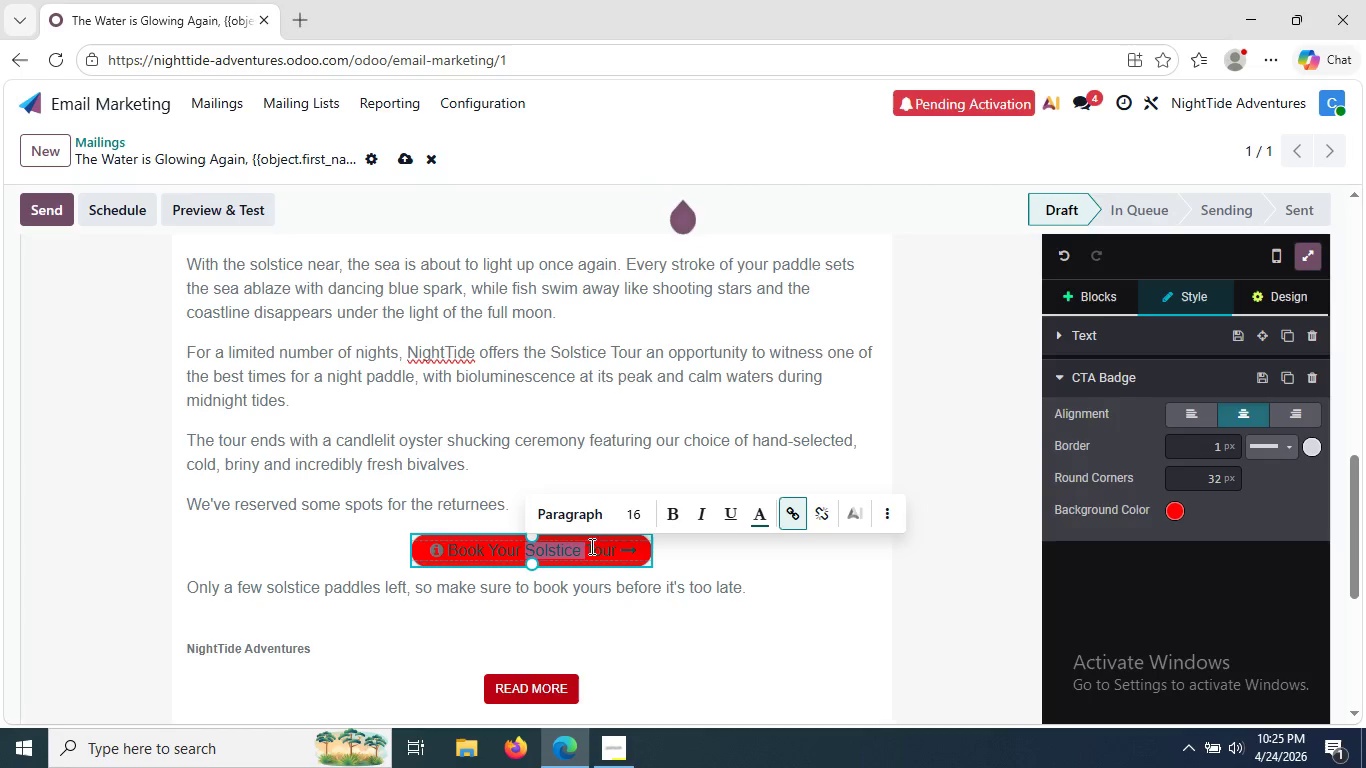 
double_click([590, 547])
 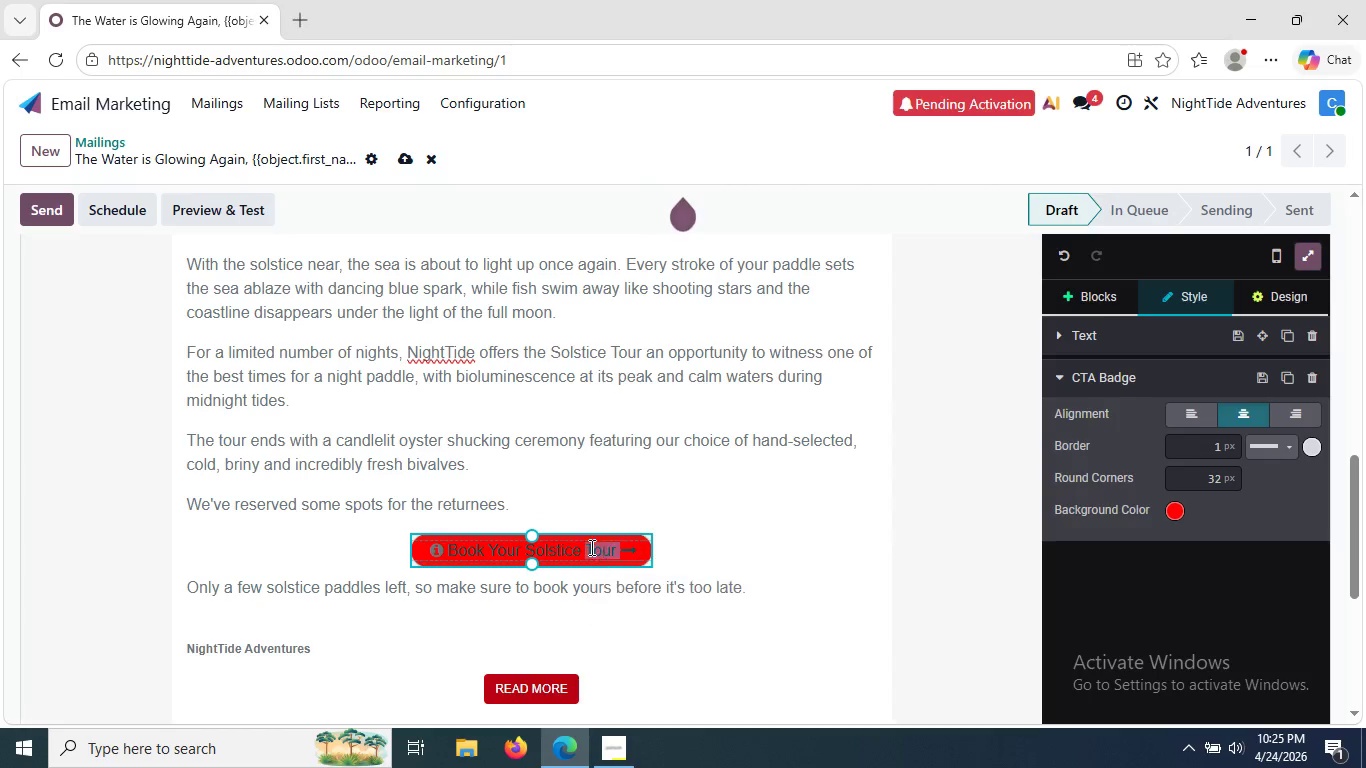 
triple_click([590, 547])
 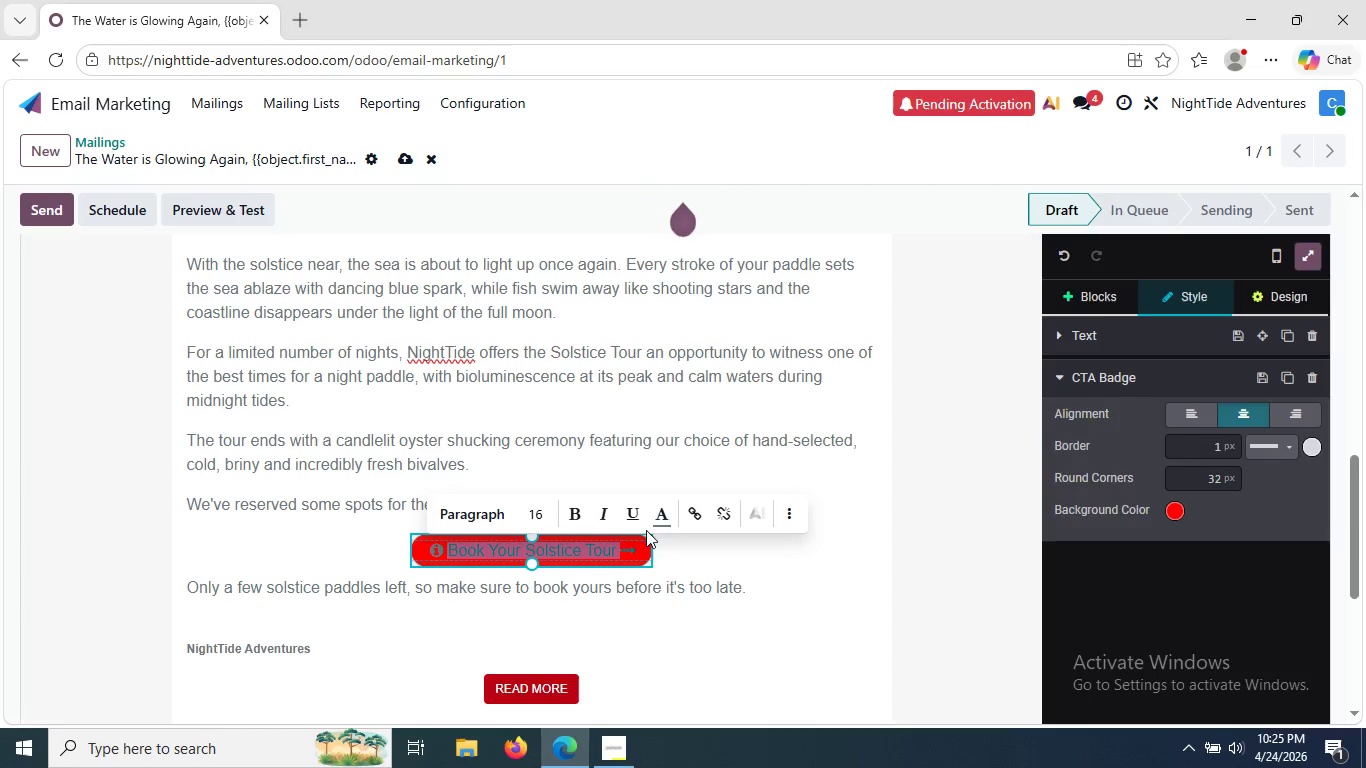 
left_click([662, 522])
 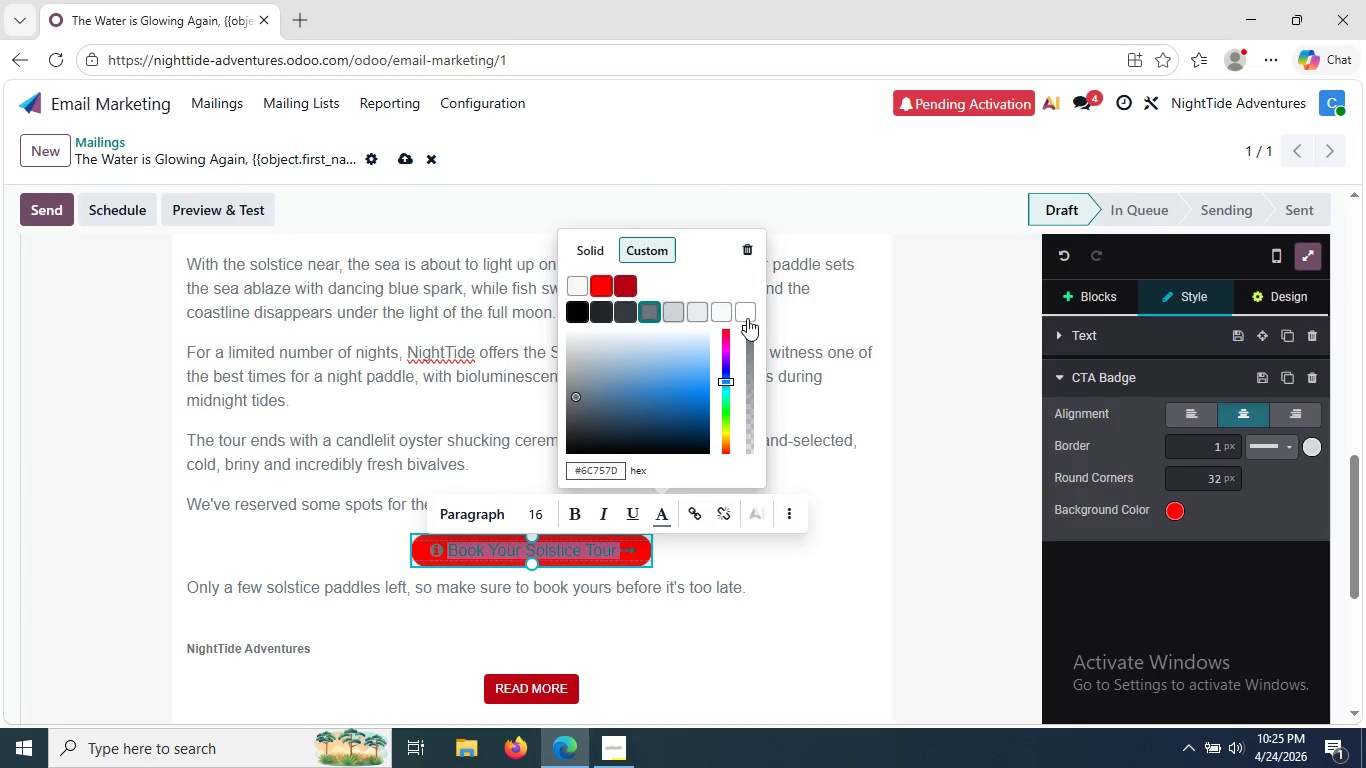 
left_click([751, 316])
 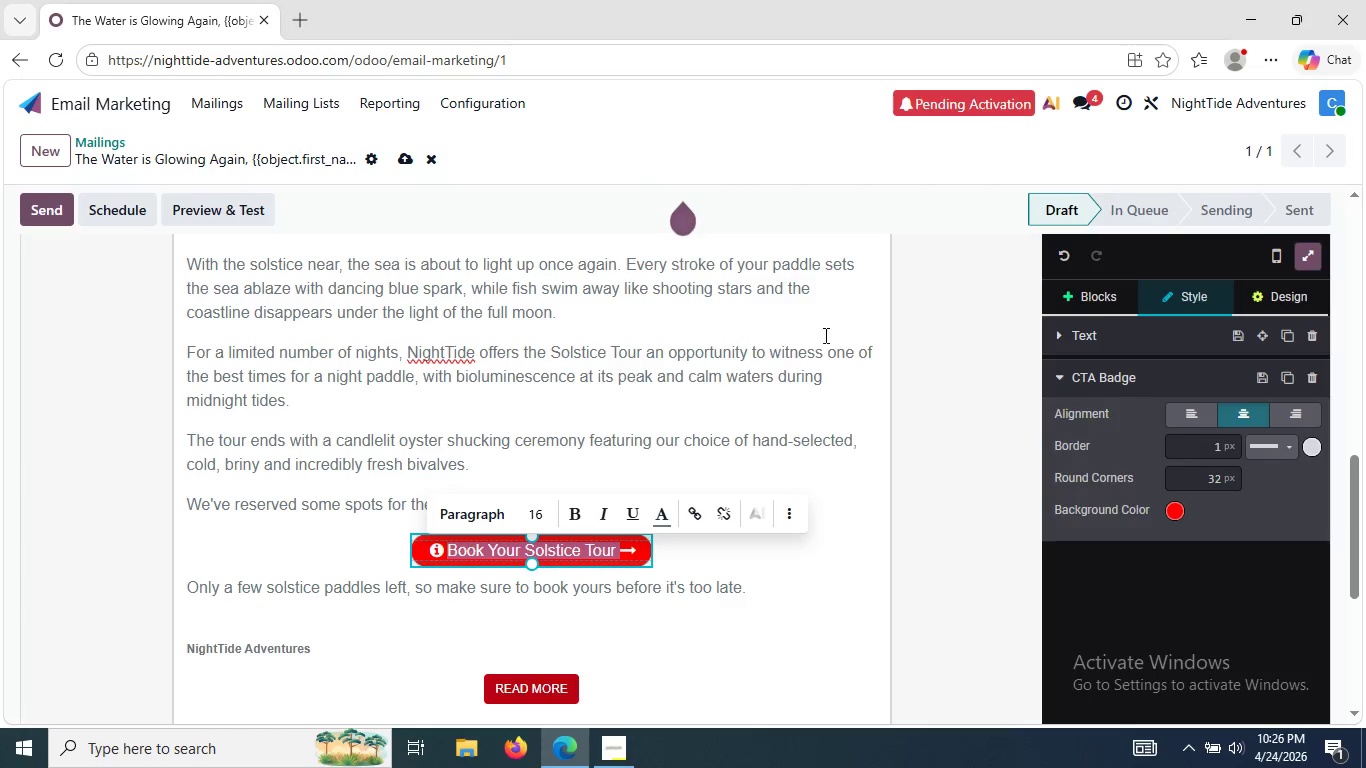 
left_click([825, 334])
 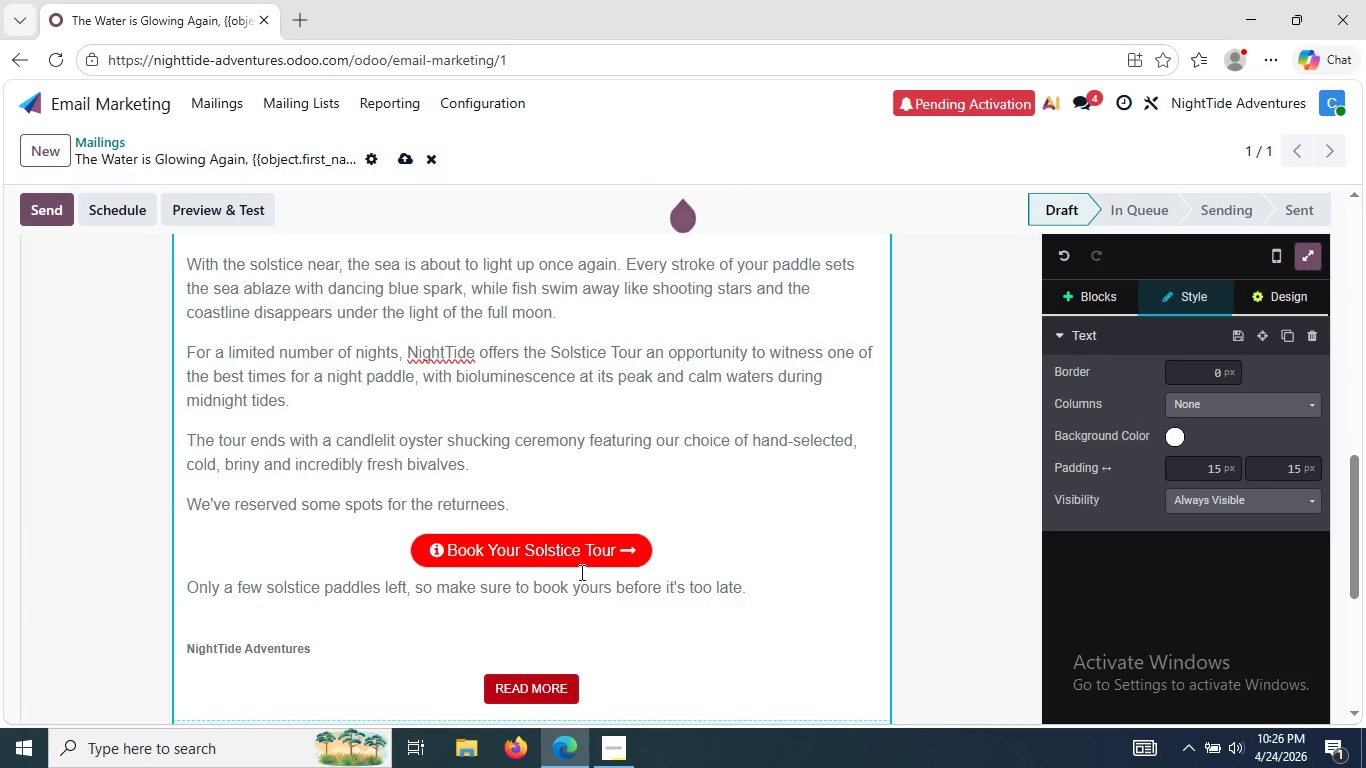 
left_click([598, 546])
 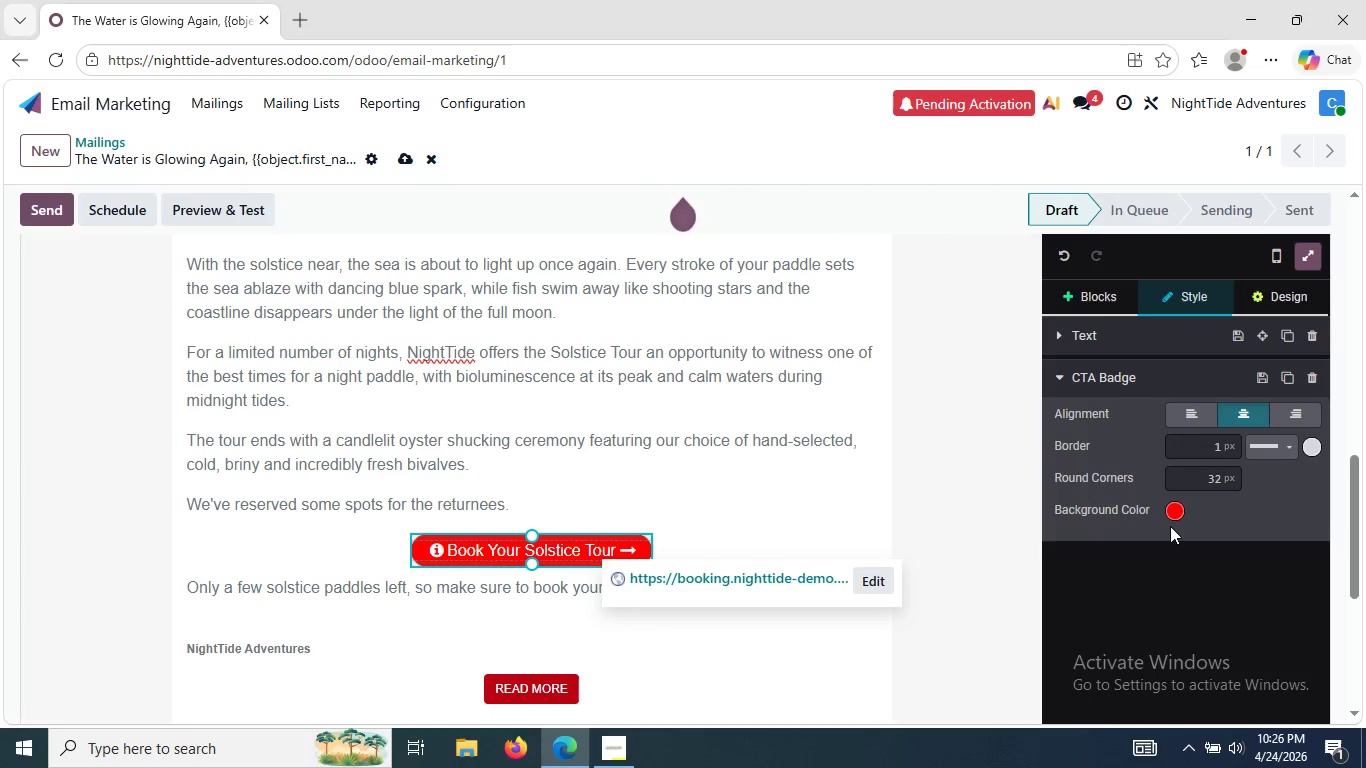 
left_click([1171, 516])
 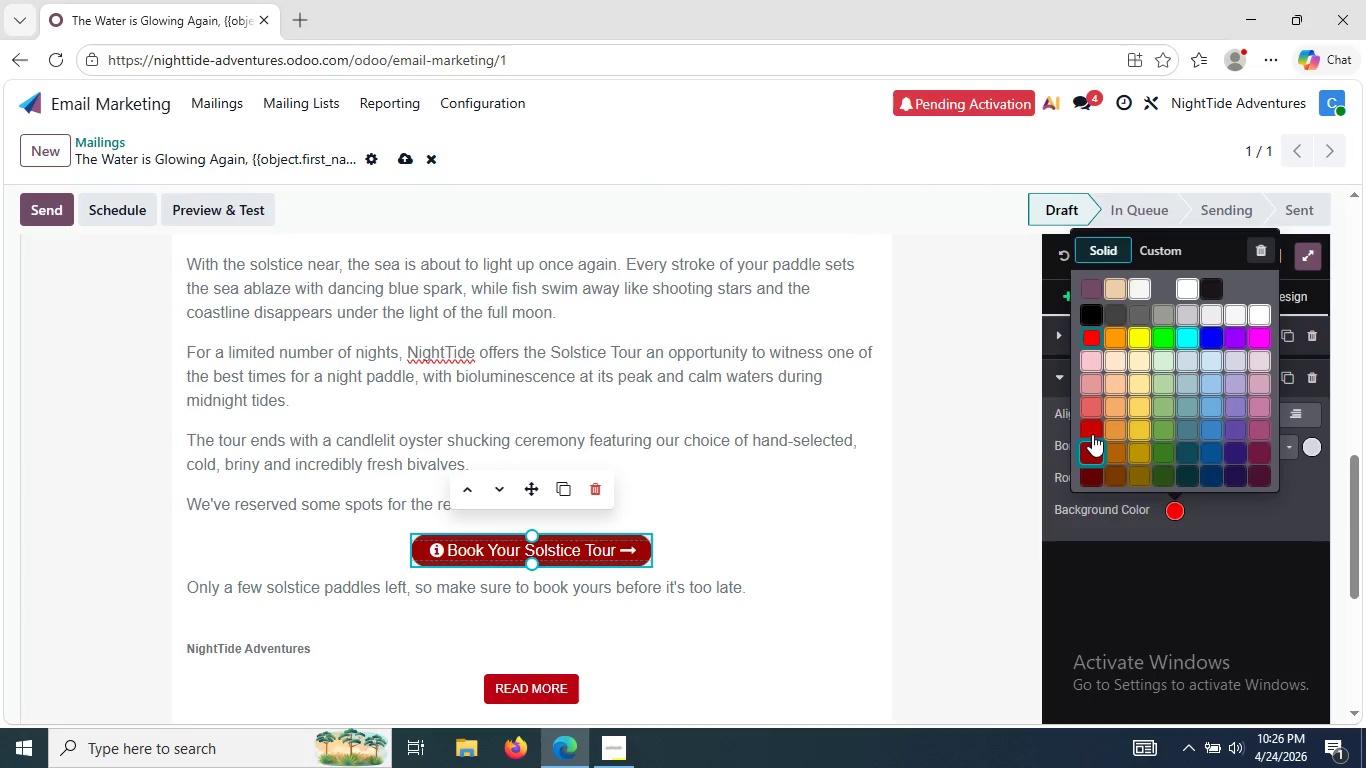 
wait(6.28)
 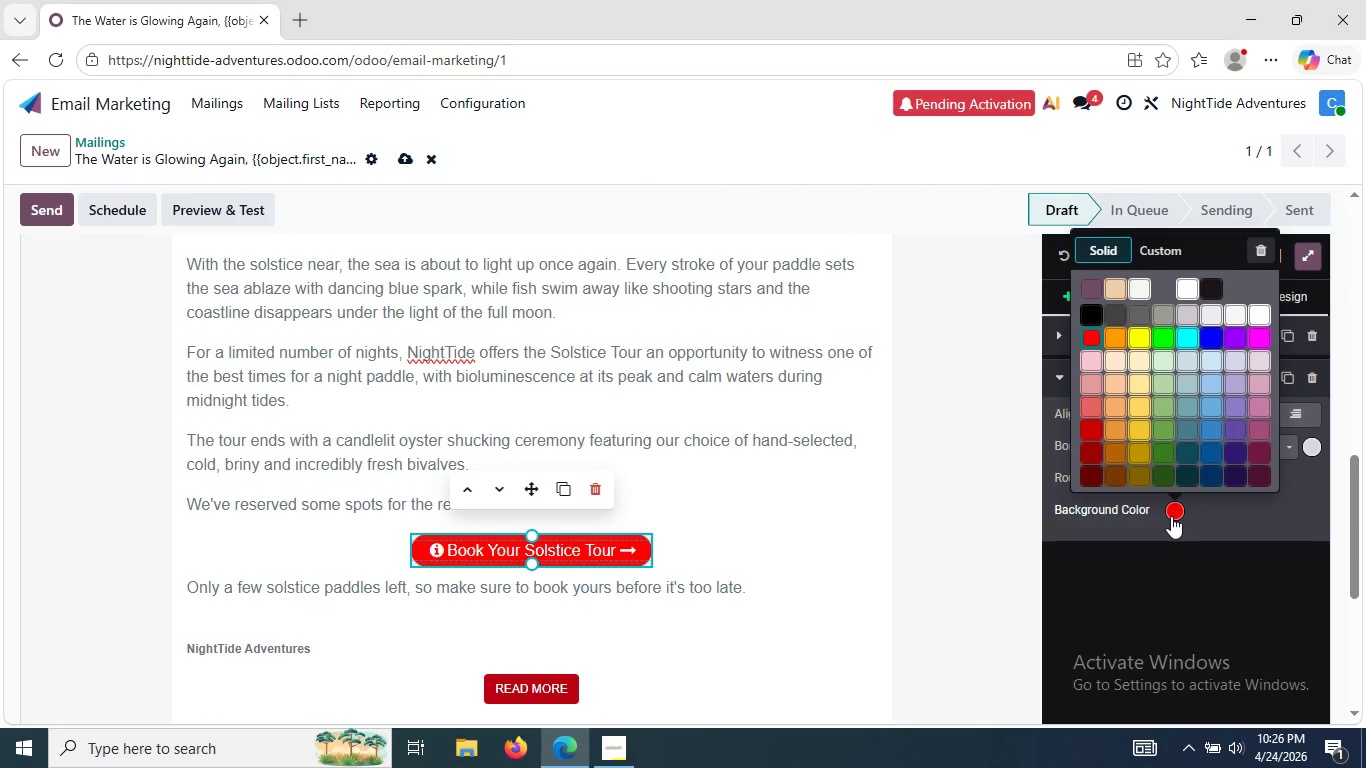 
left_click([1092, 434])
 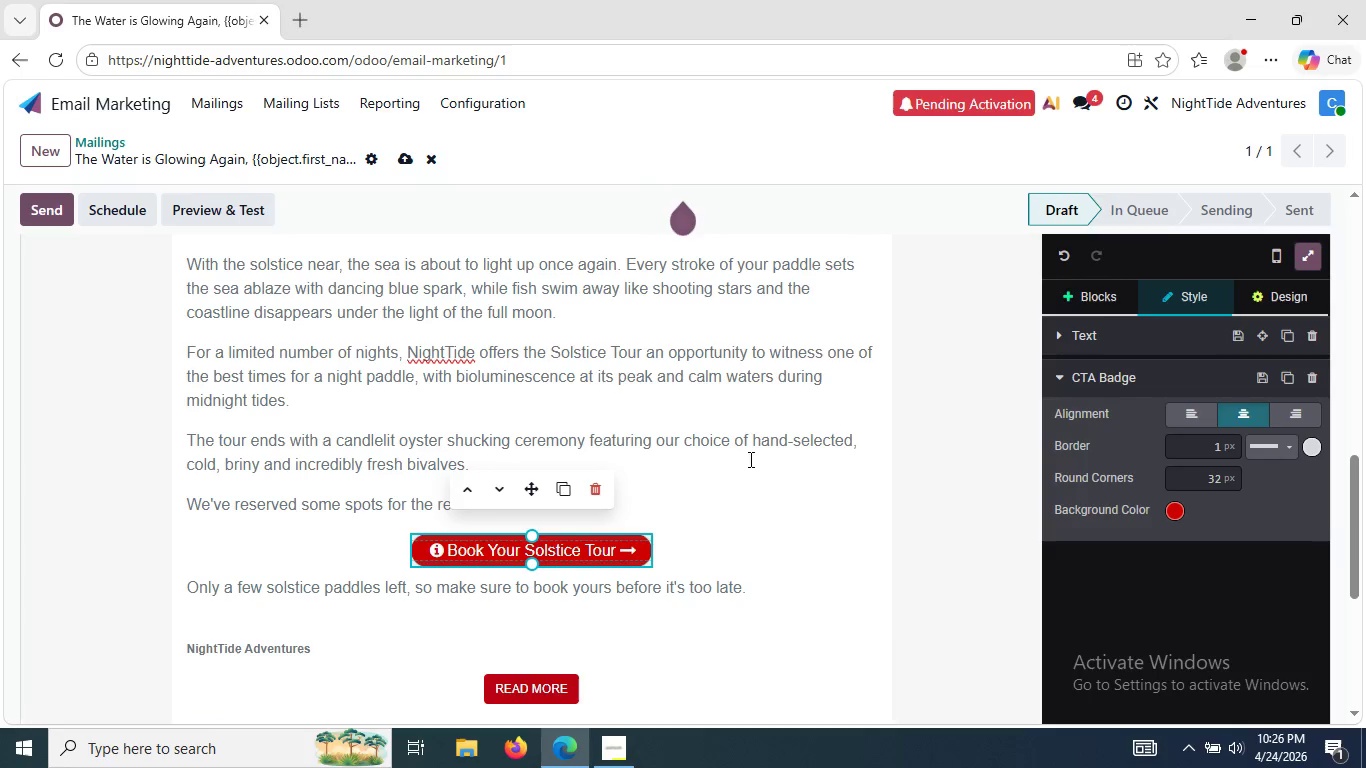 
left_click([744, 452])
 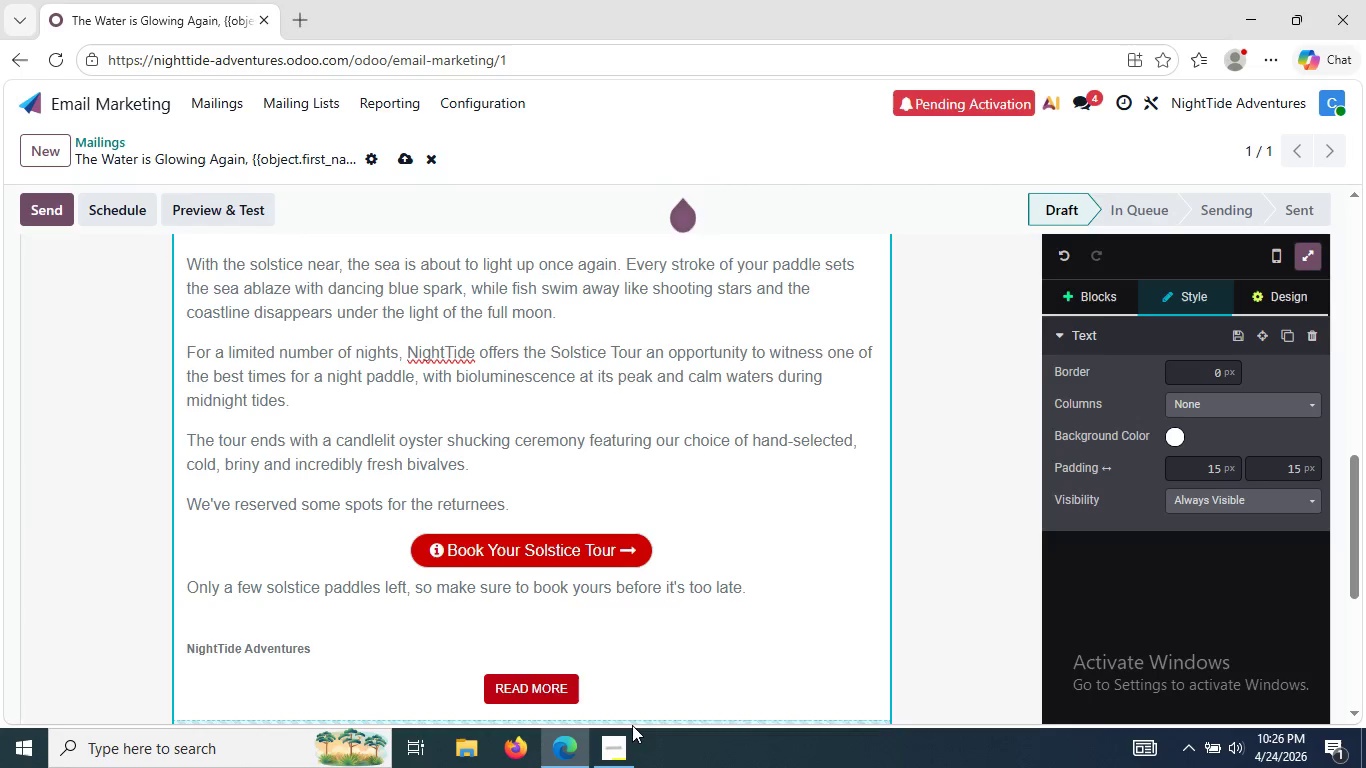 
left_click([600, 692])
 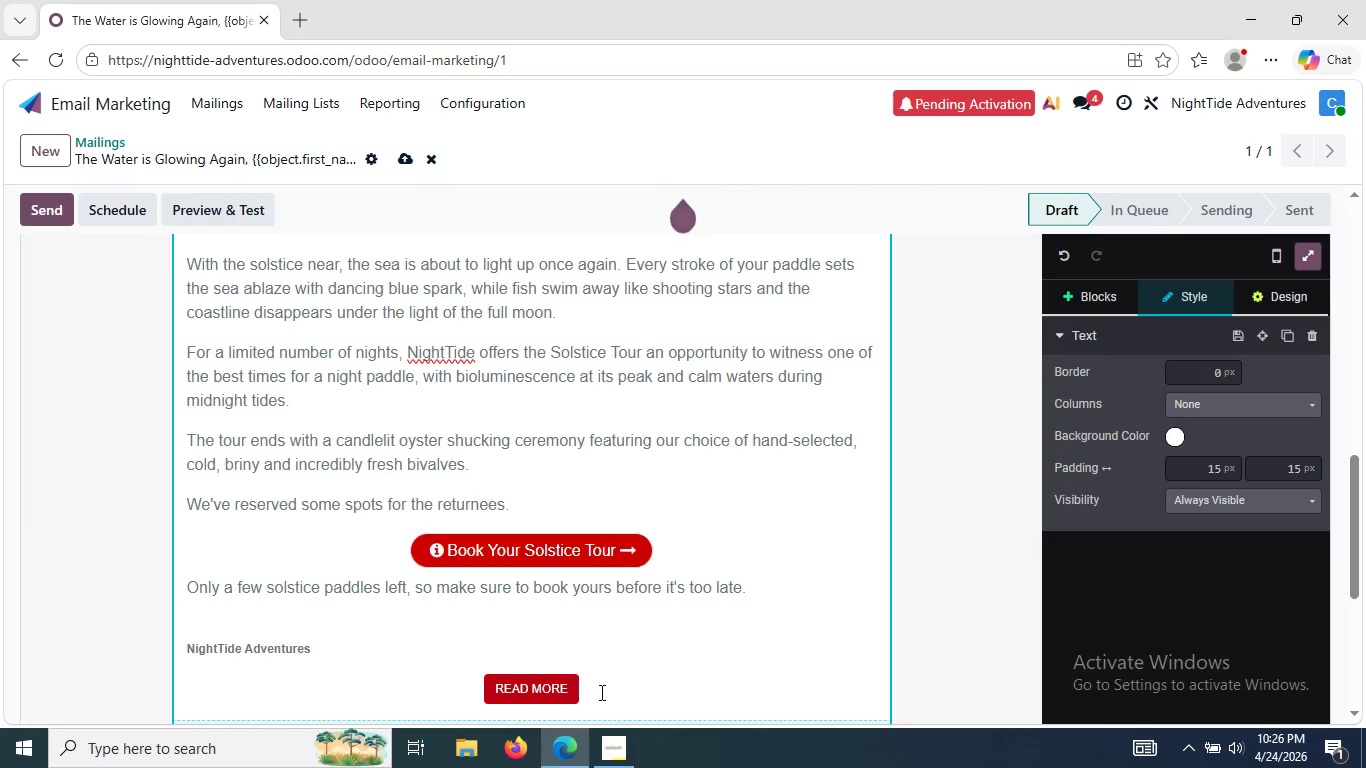 
key(Backspace)
 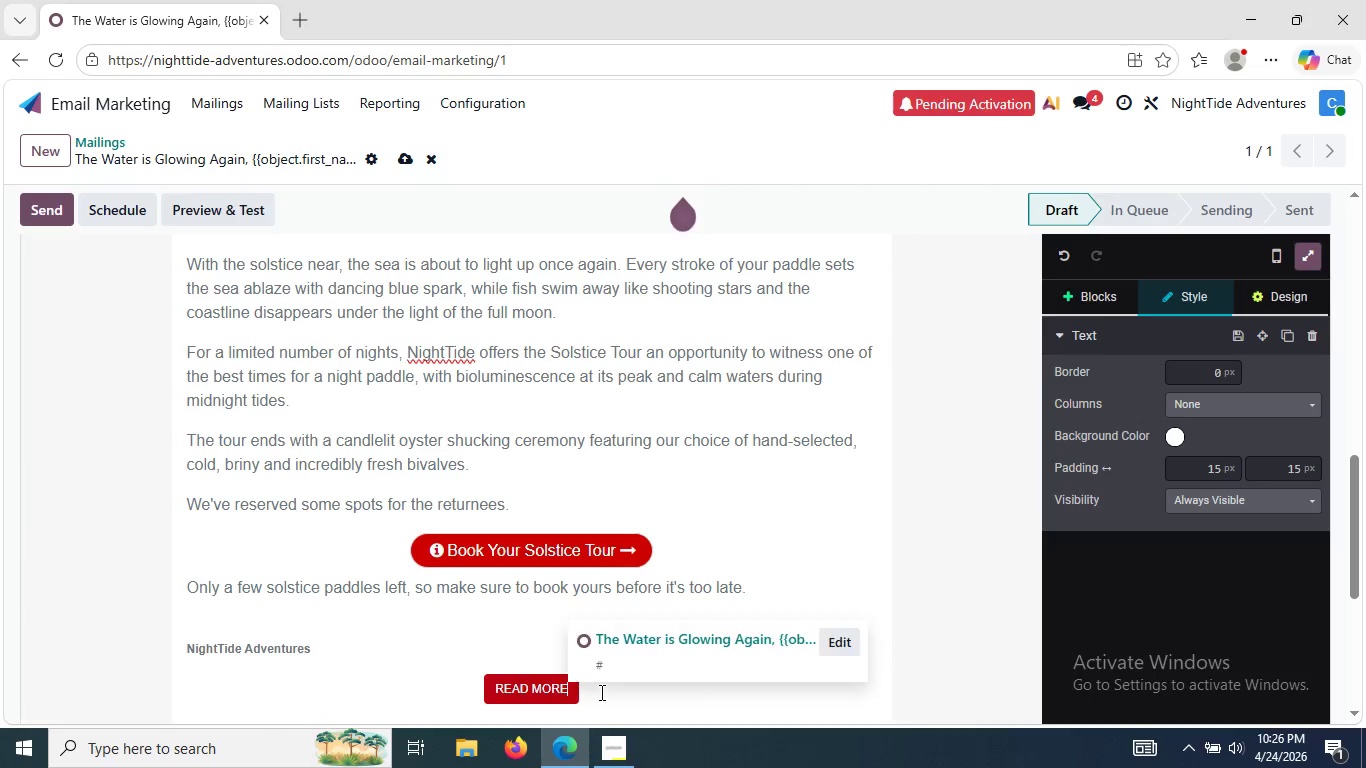 
key(Backspace)
 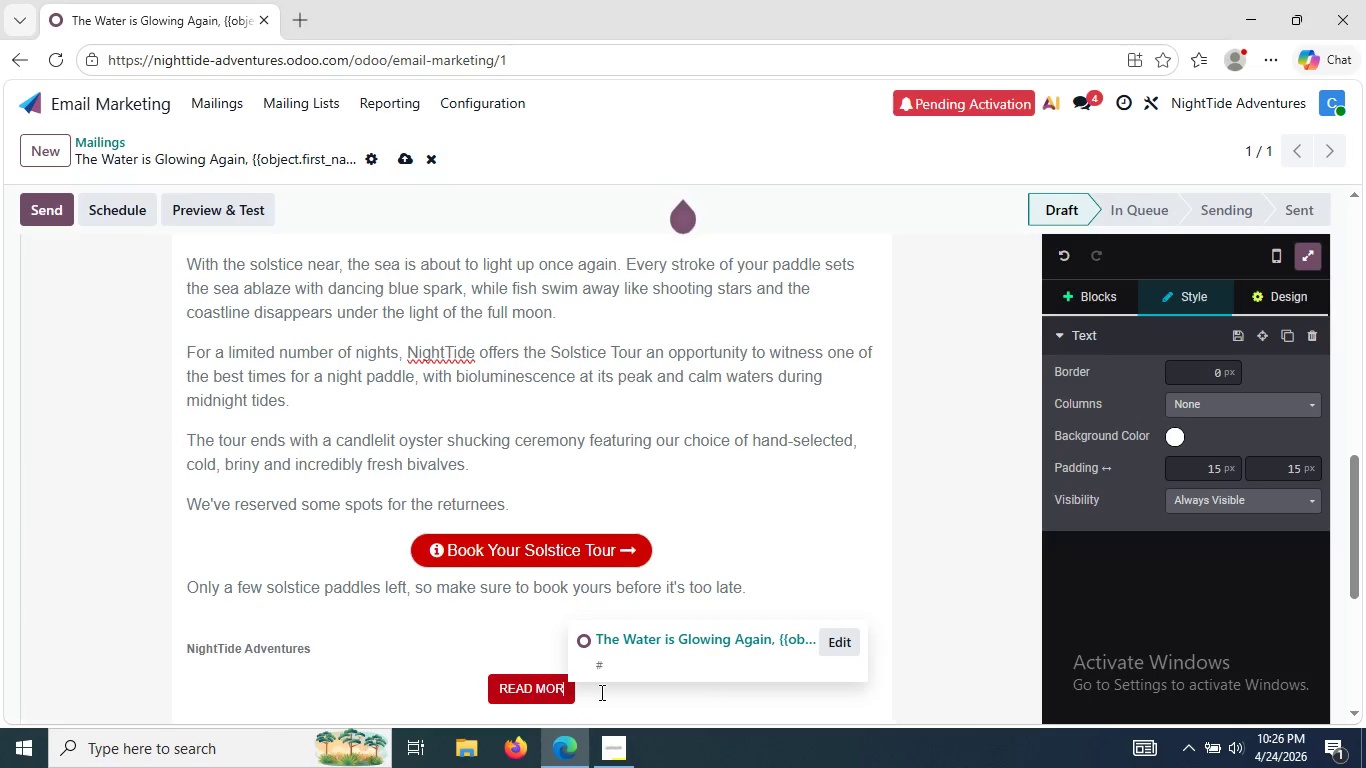 
key(Backspace)
 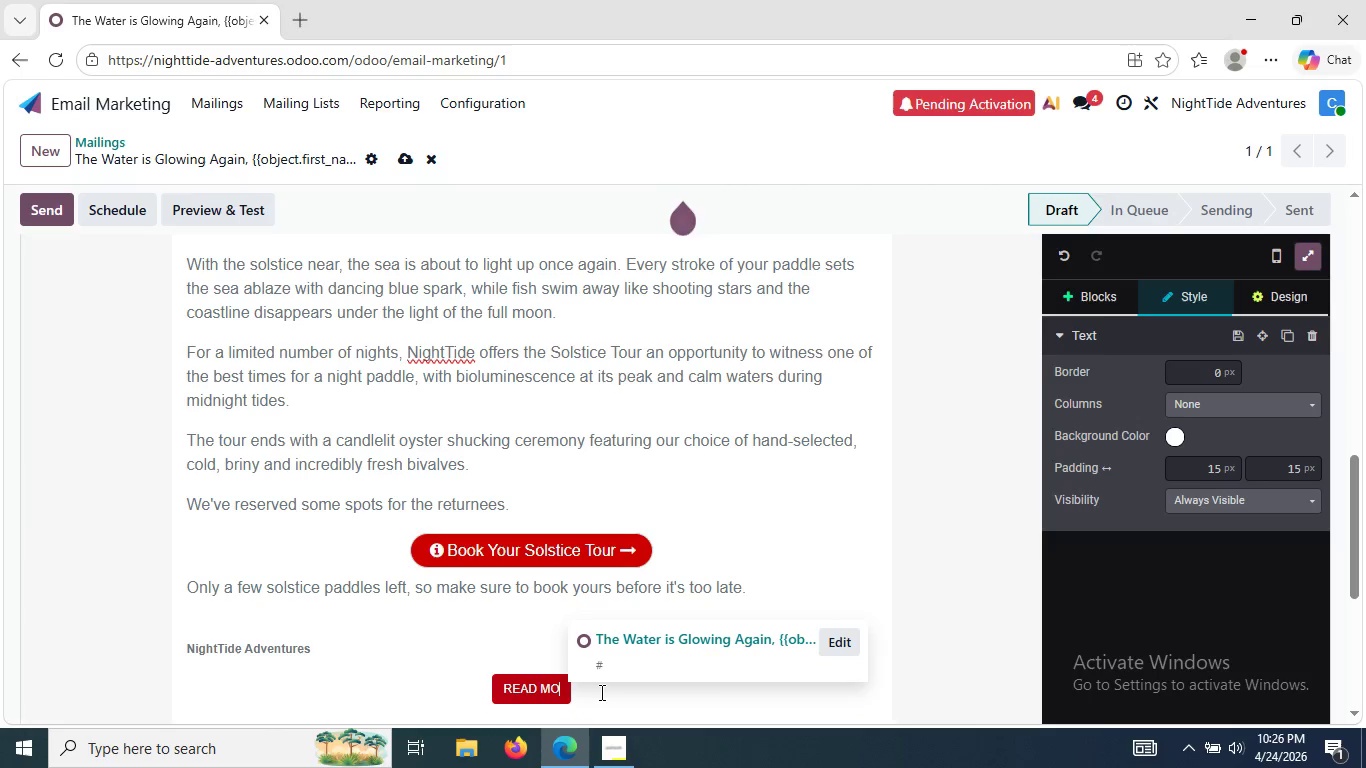 
key(Backspace)
 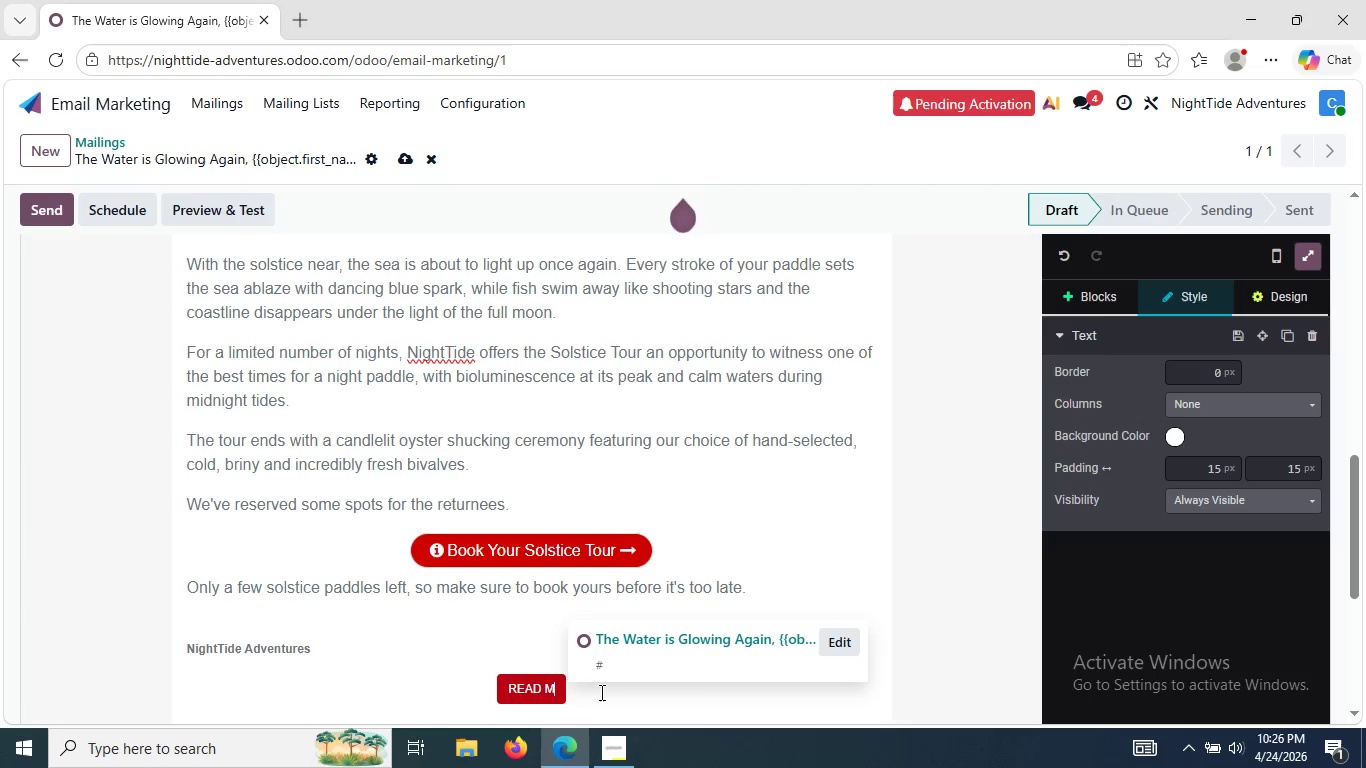 
key(Backspace)
 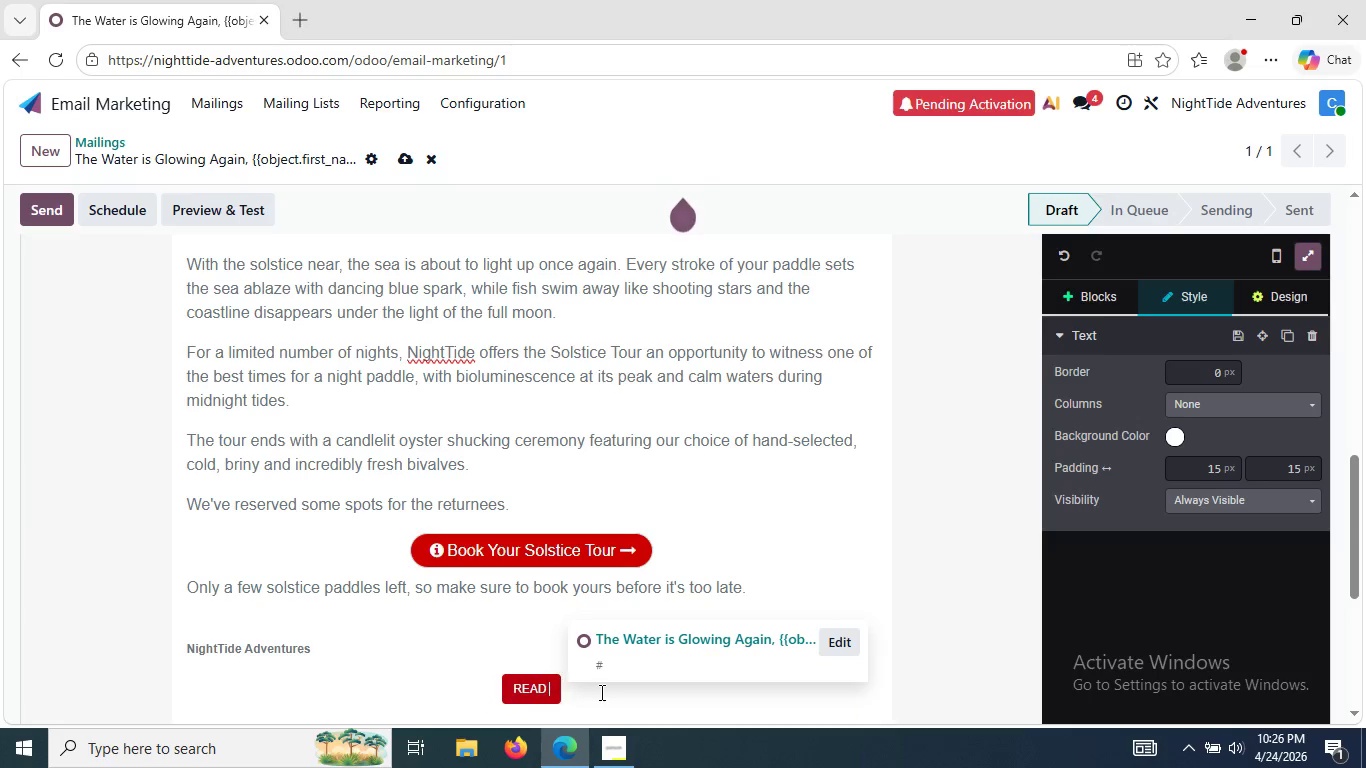 
key(Backspace)
 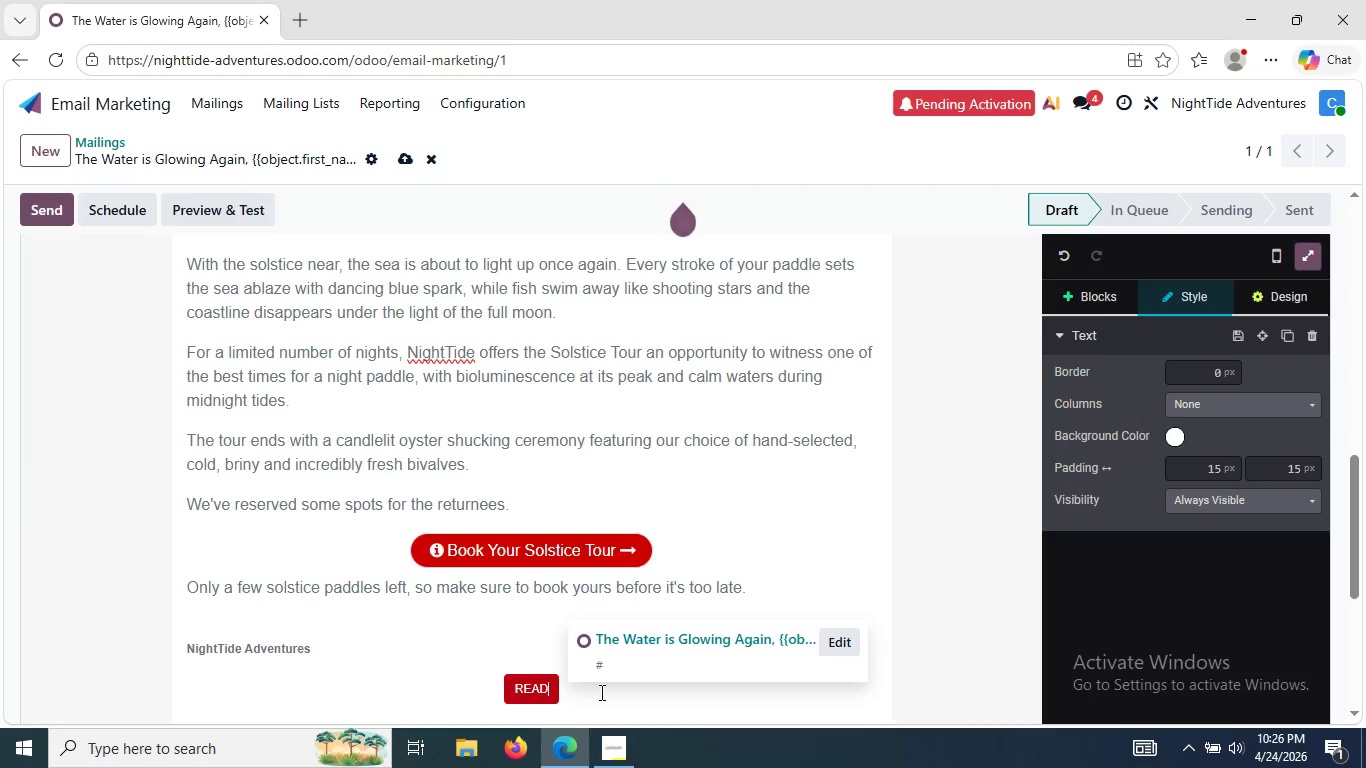 
key(Backspace)
 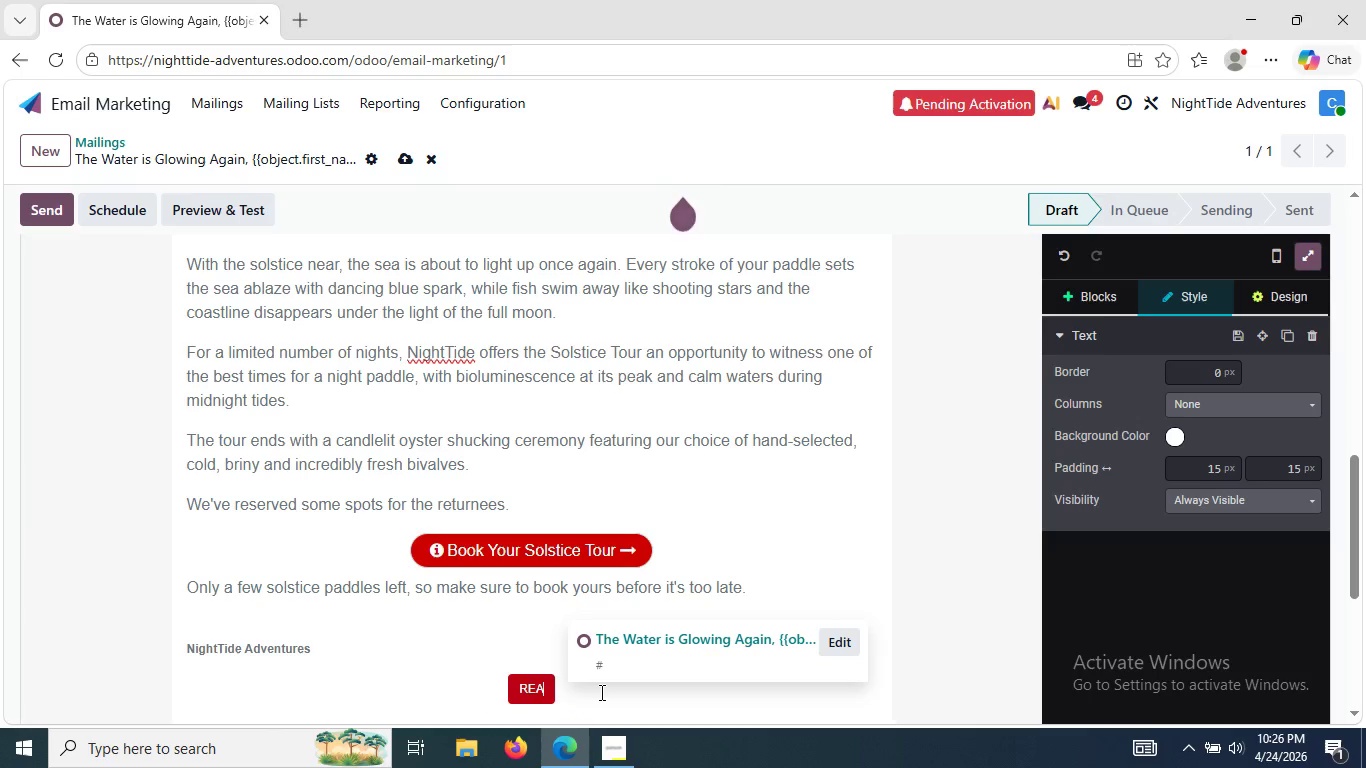 
key(Backspace)
 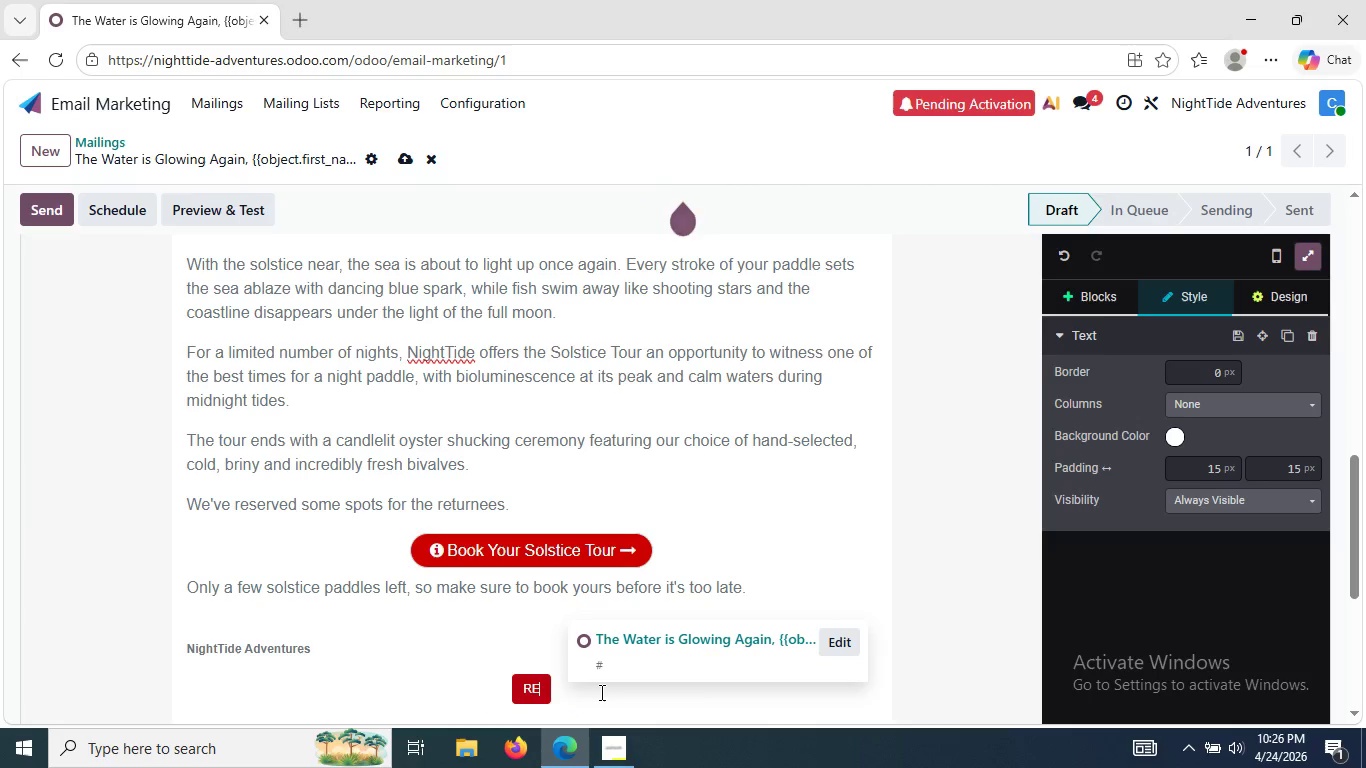 
key(Backspace)
 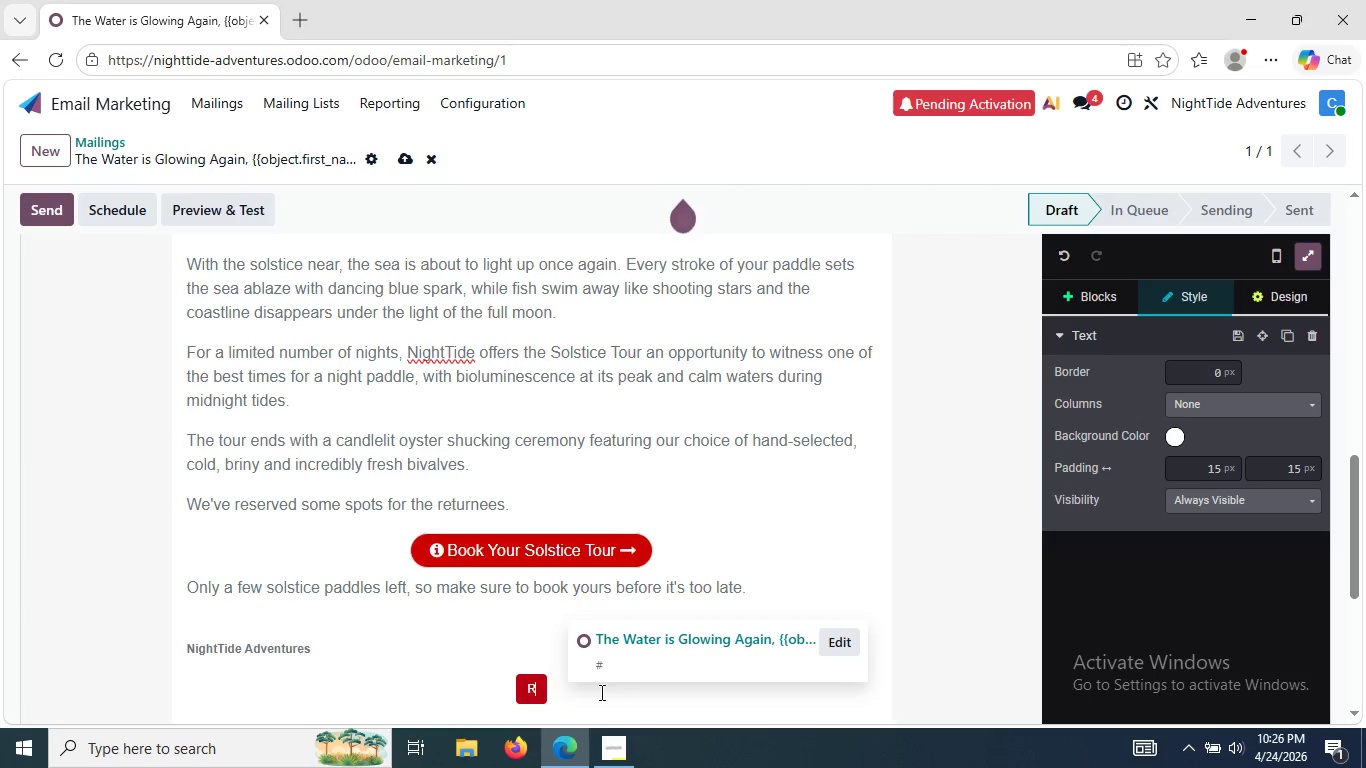 
key(Backspace)
 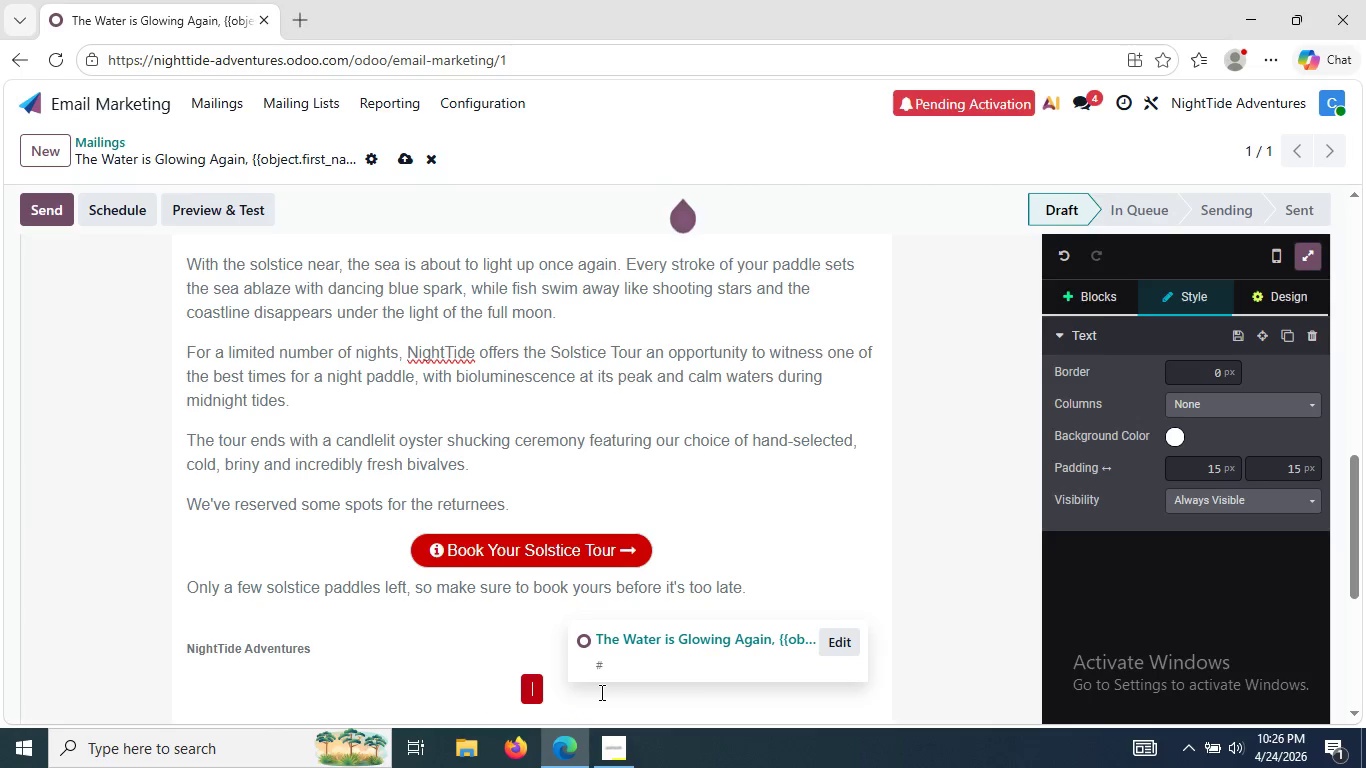 
key(Backspace)
 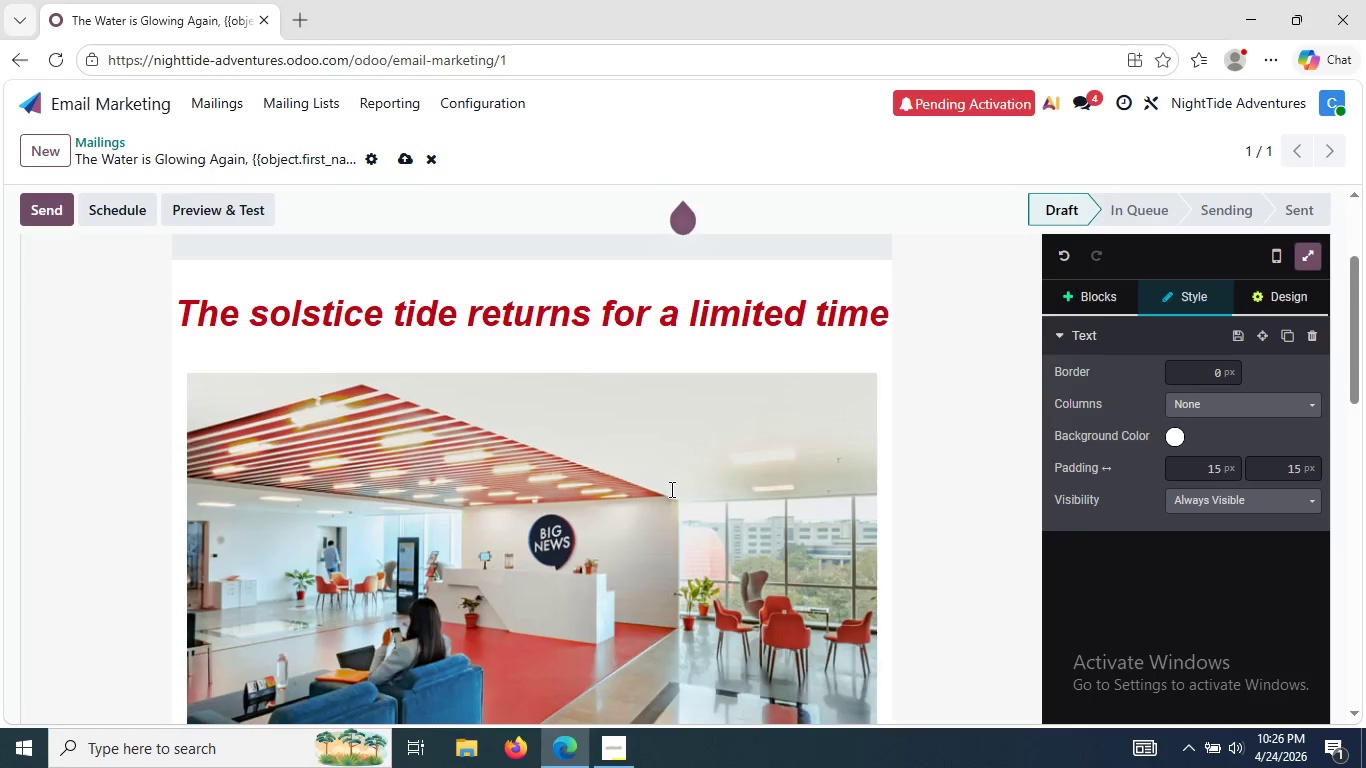 
wait(10.19)
 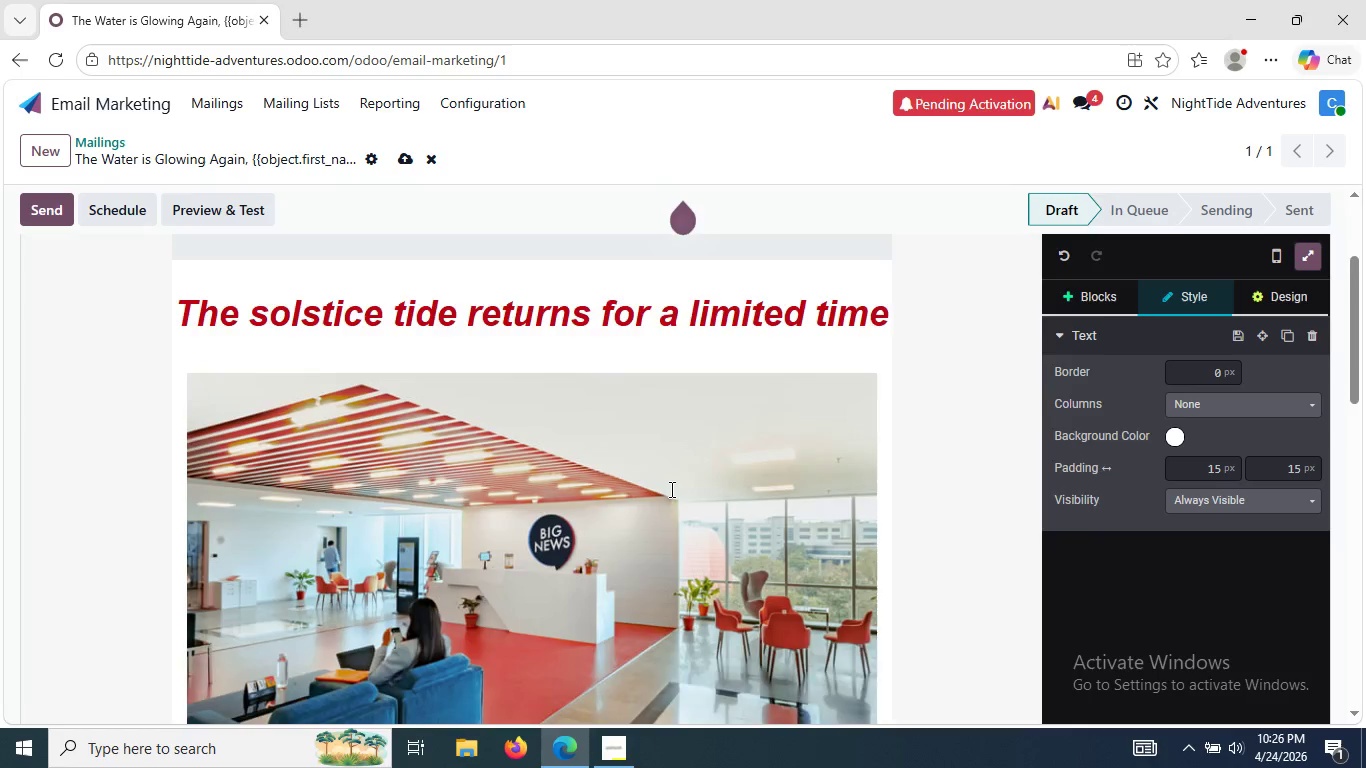 
double_click([542, 448])
 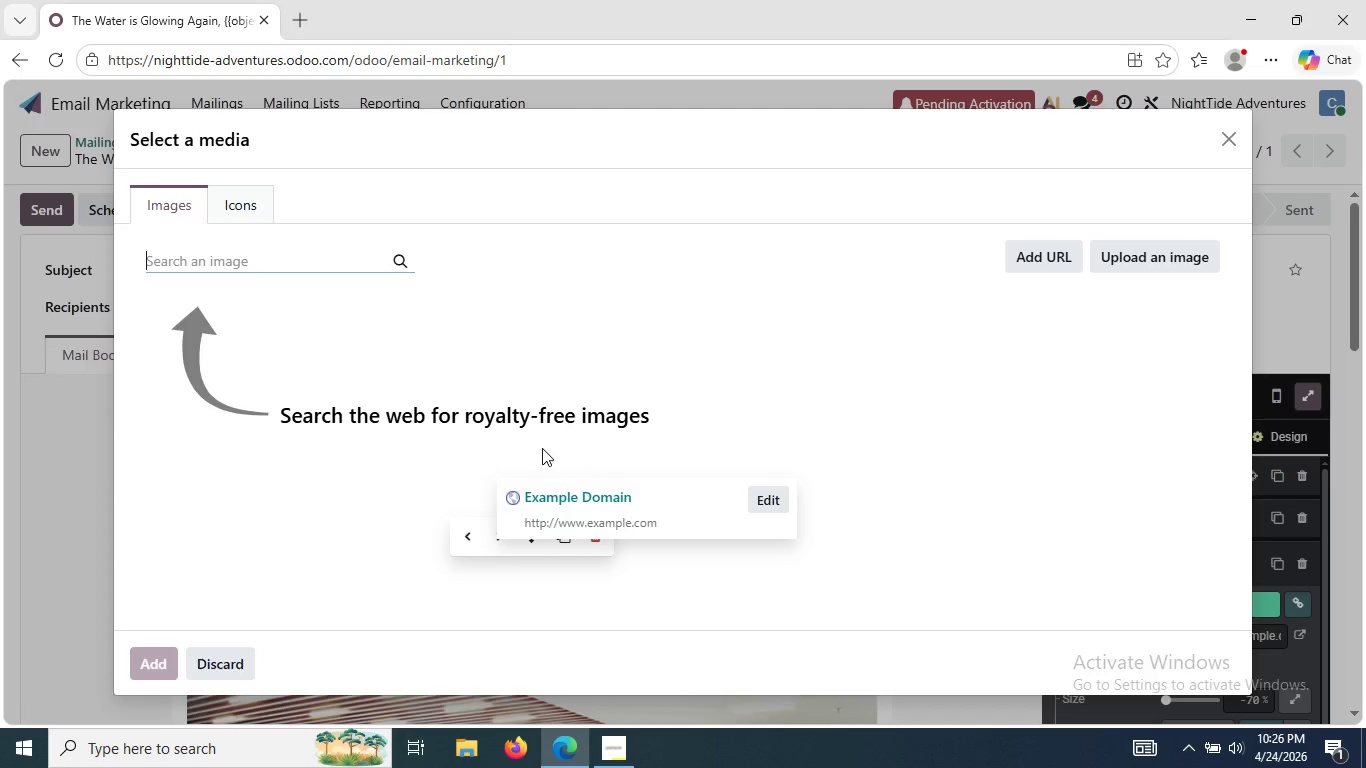 
wait(20.77)
 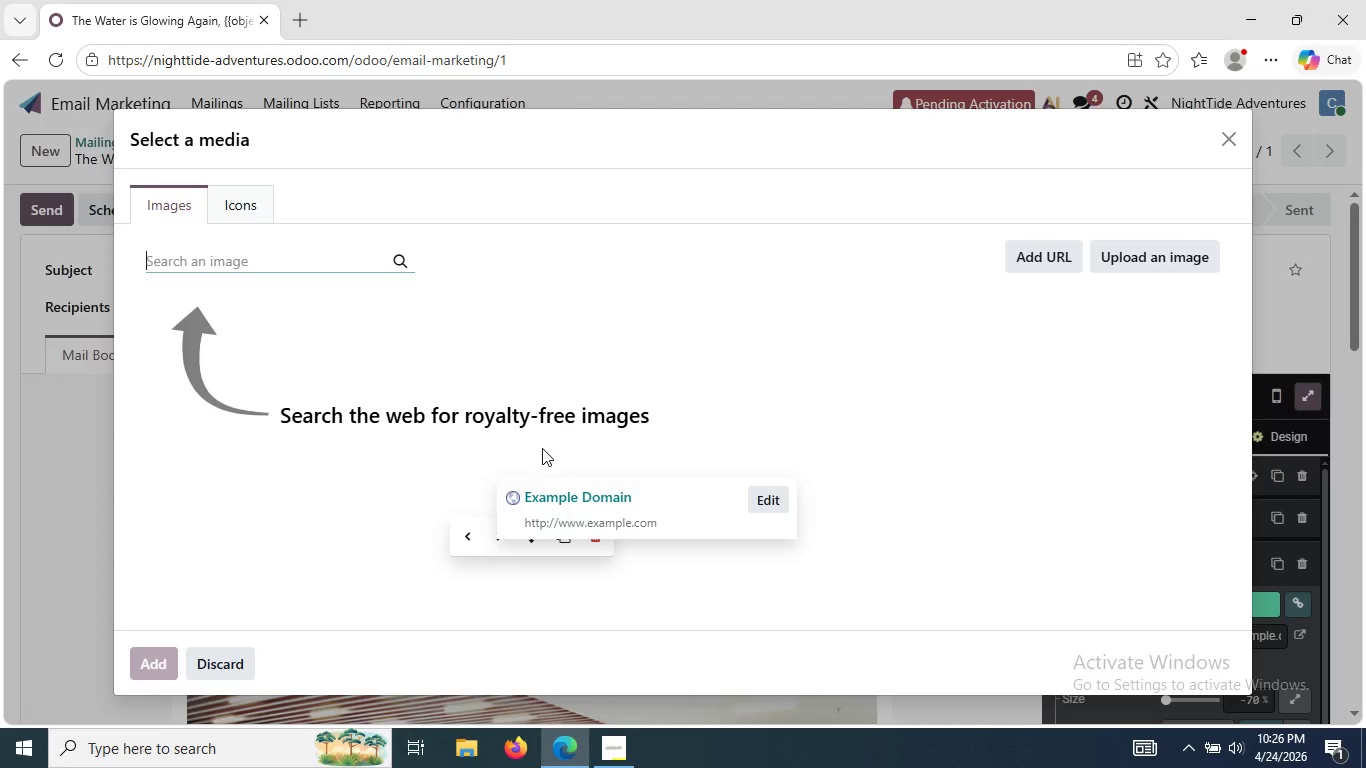 
left_click([1231, 137])
 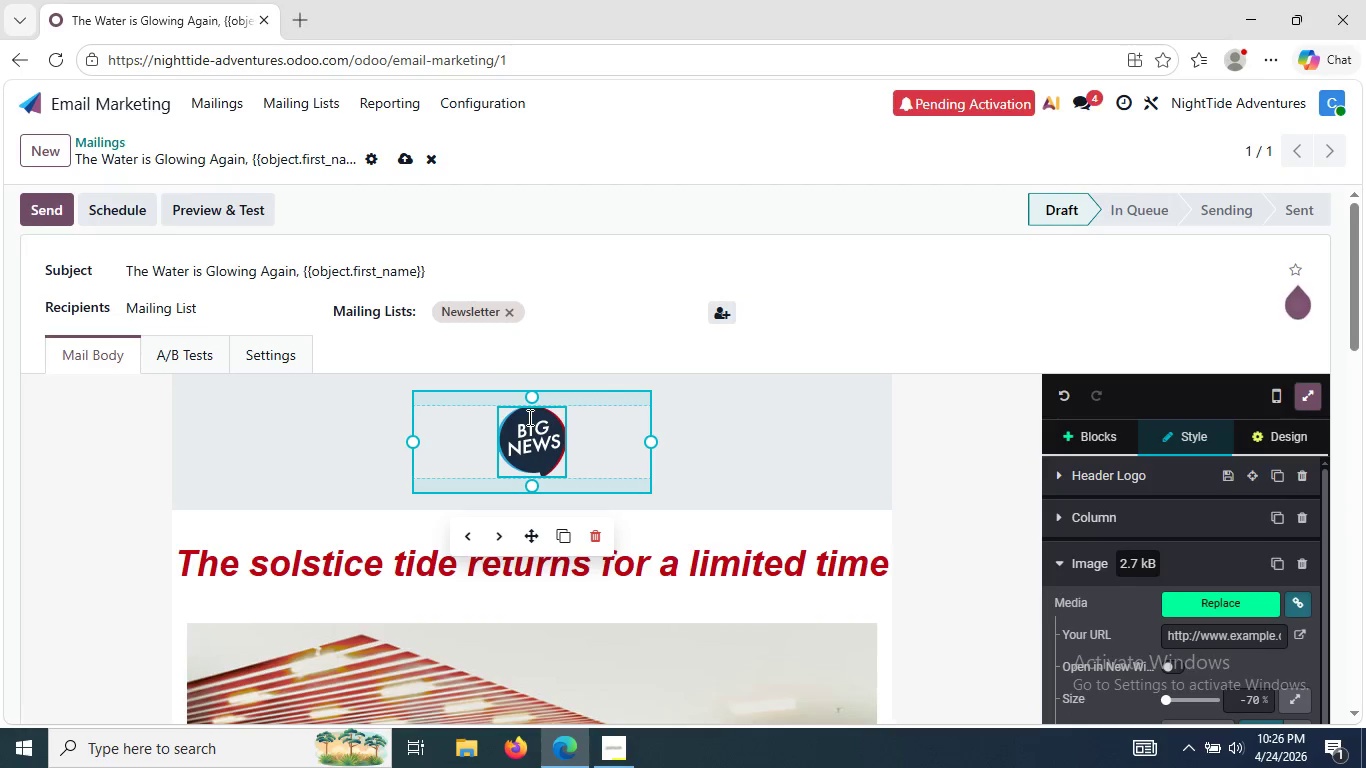 
key(Delete)
 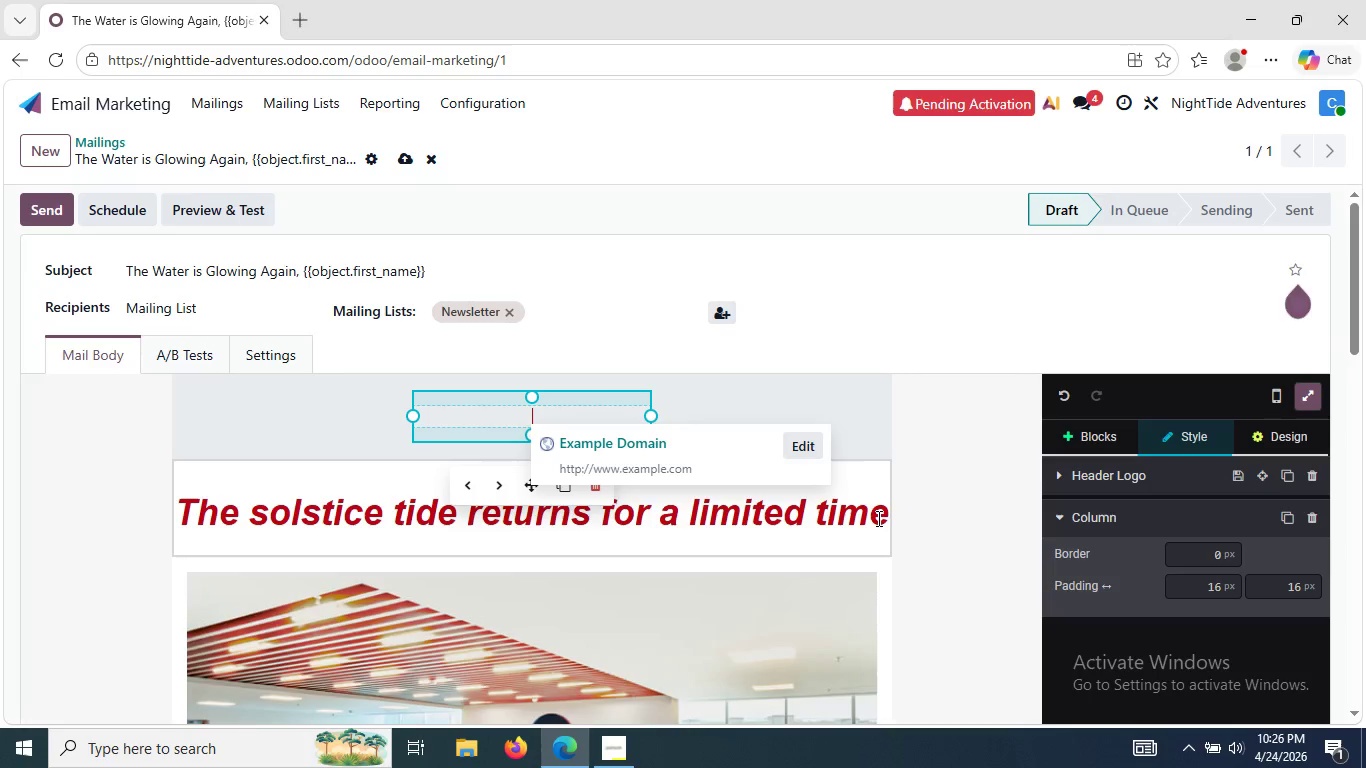 
left_click([862, 414])
 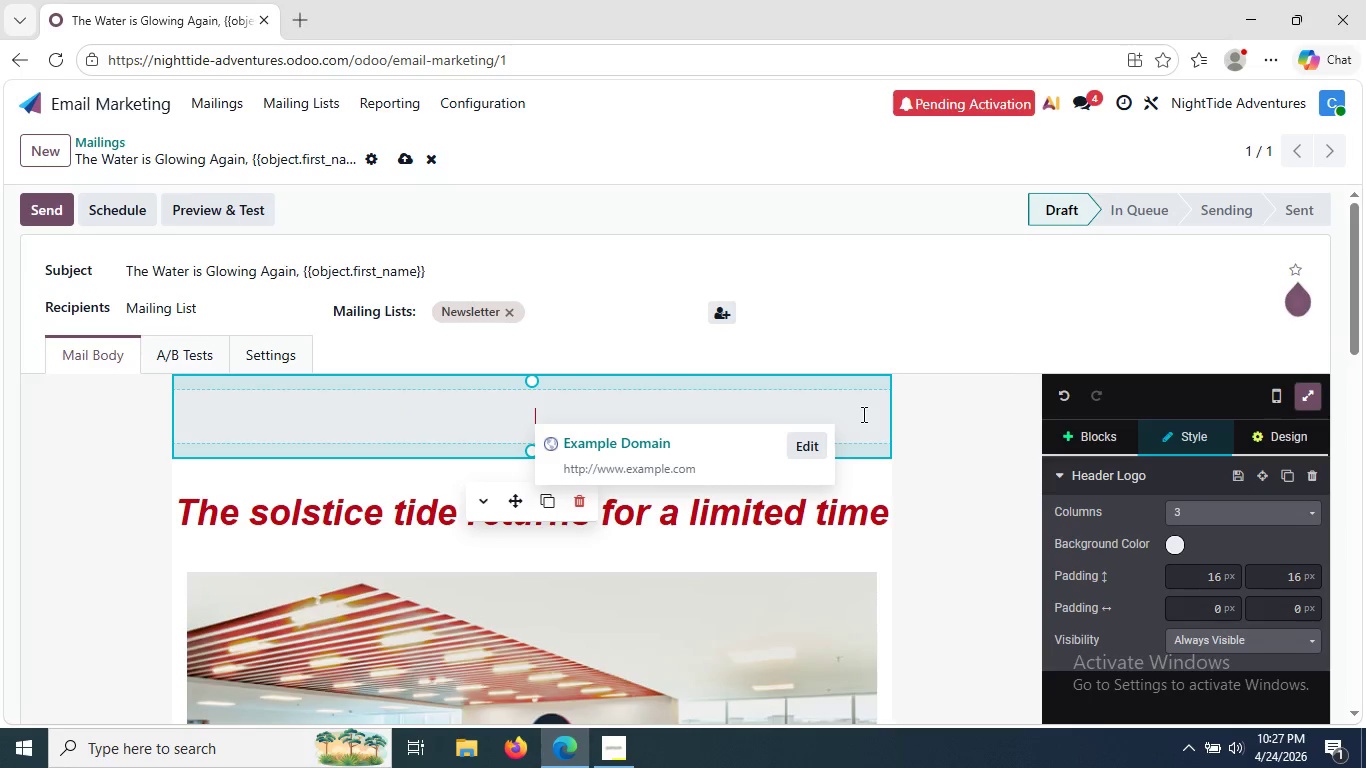 
key(Backspace)
 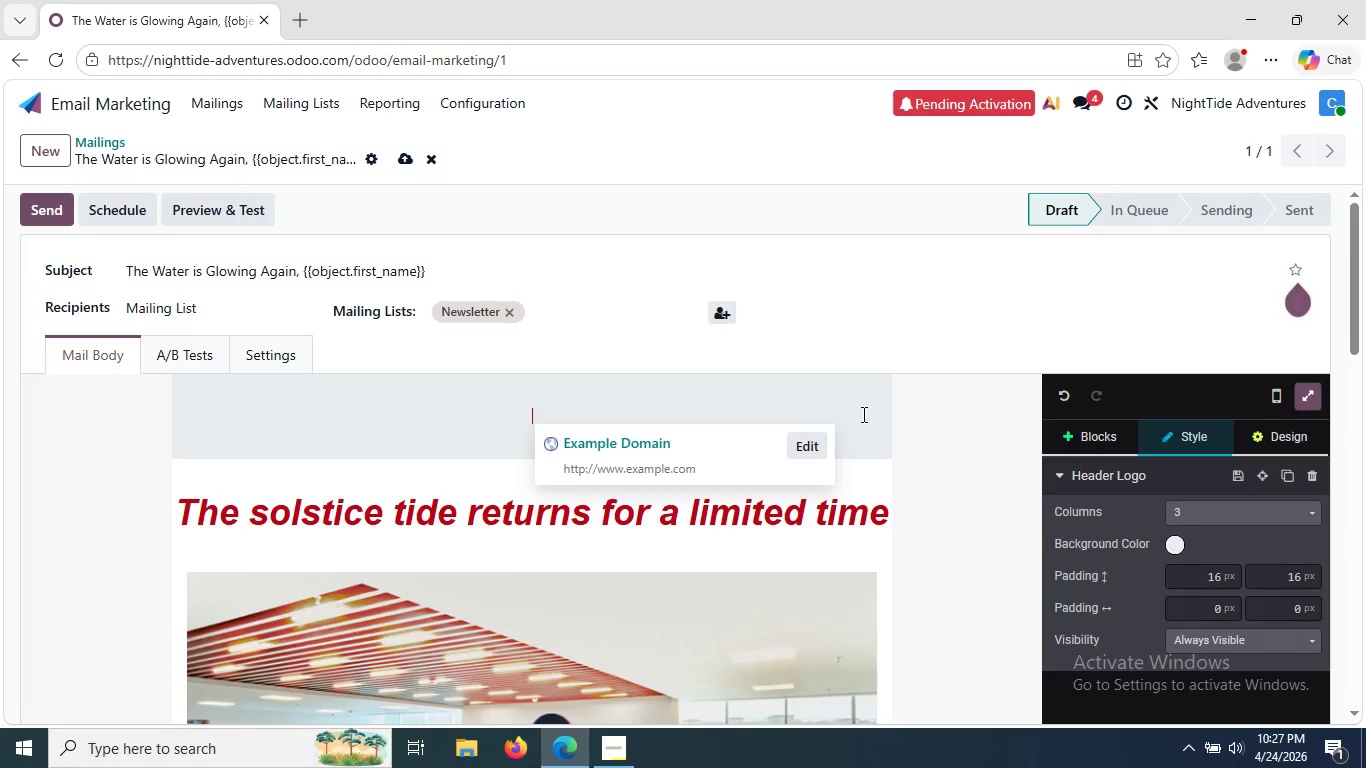 
key(Backspace)
 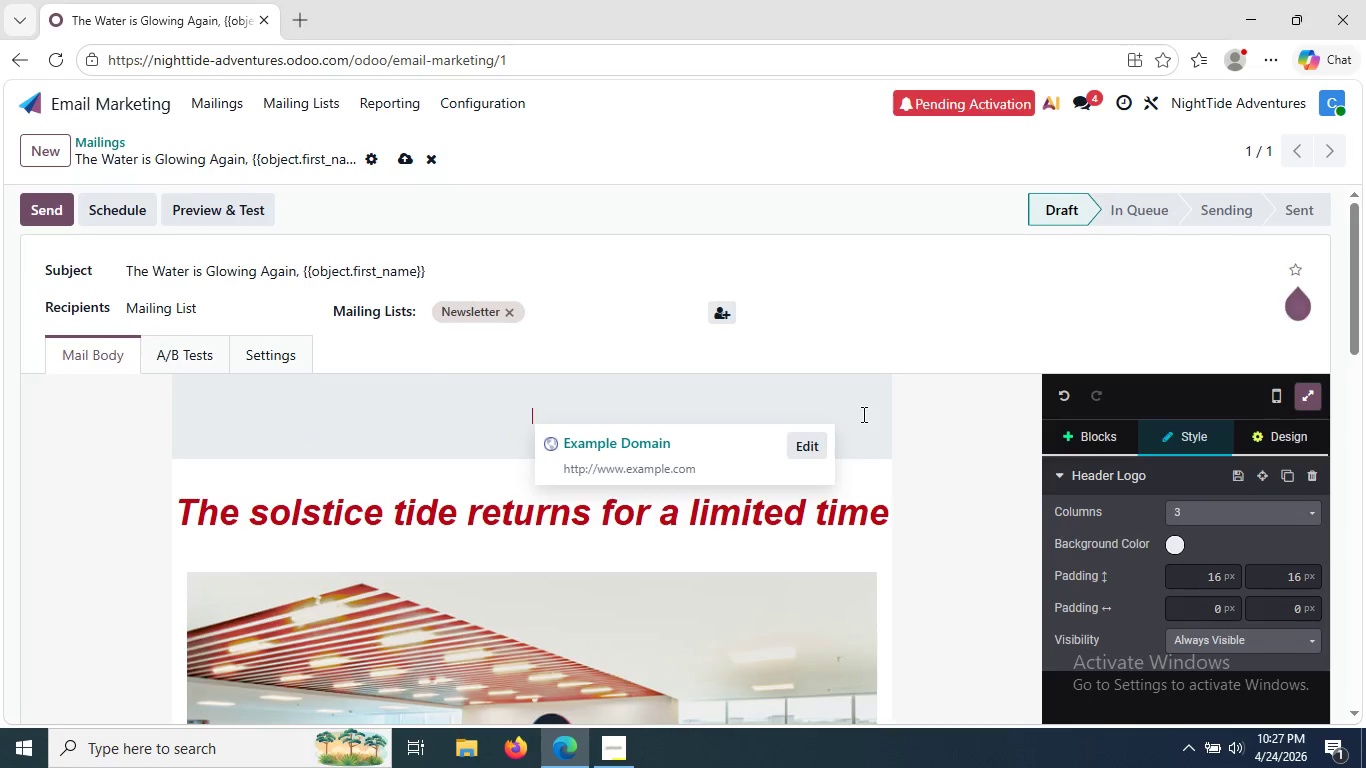 
key(Backspace)
 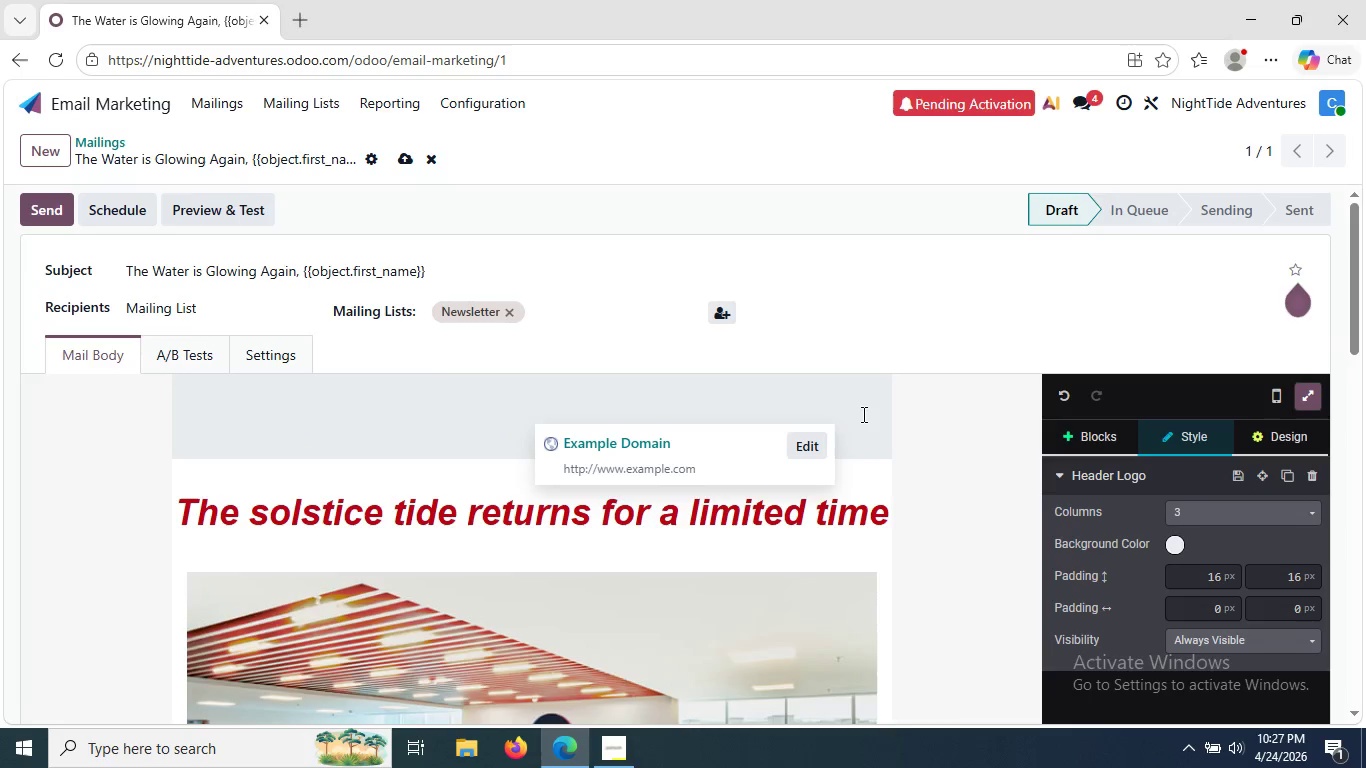 
key(Backspace)
 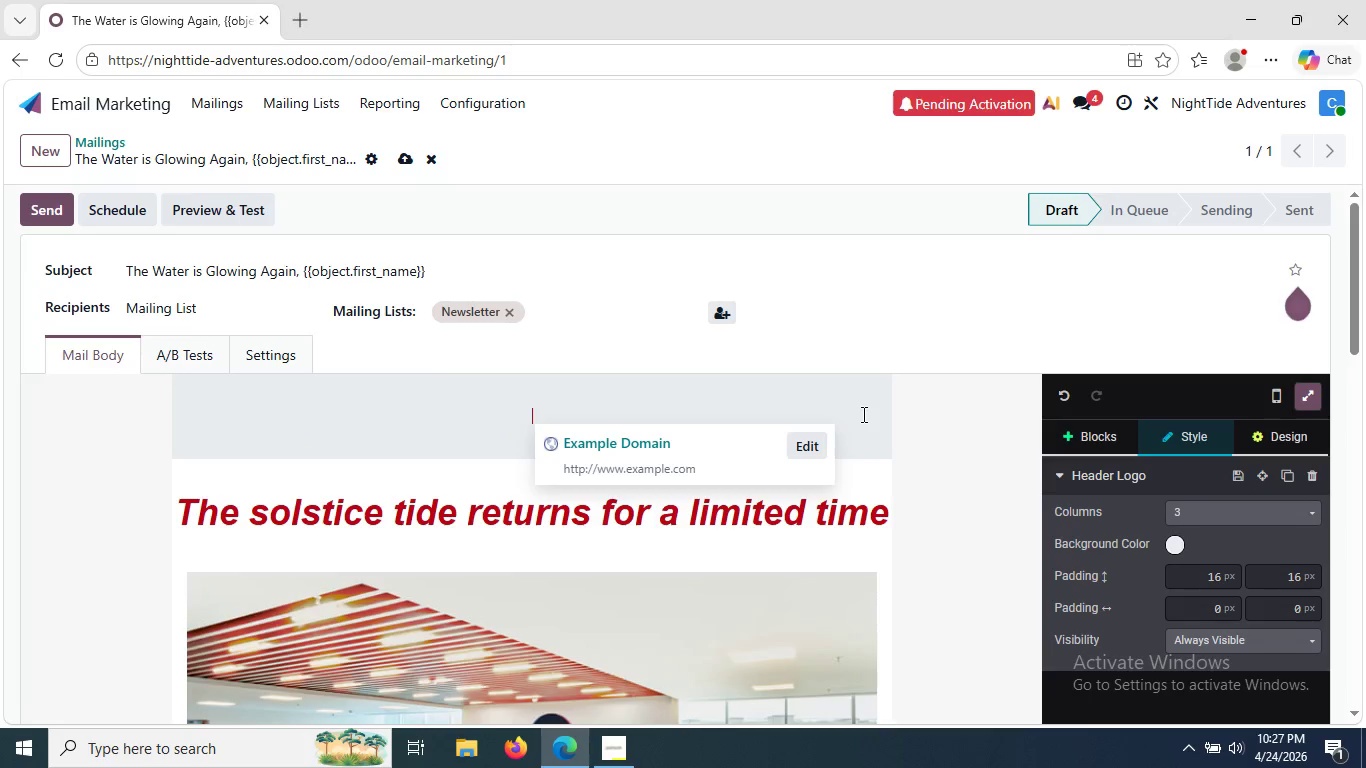 
key(Backspace)
 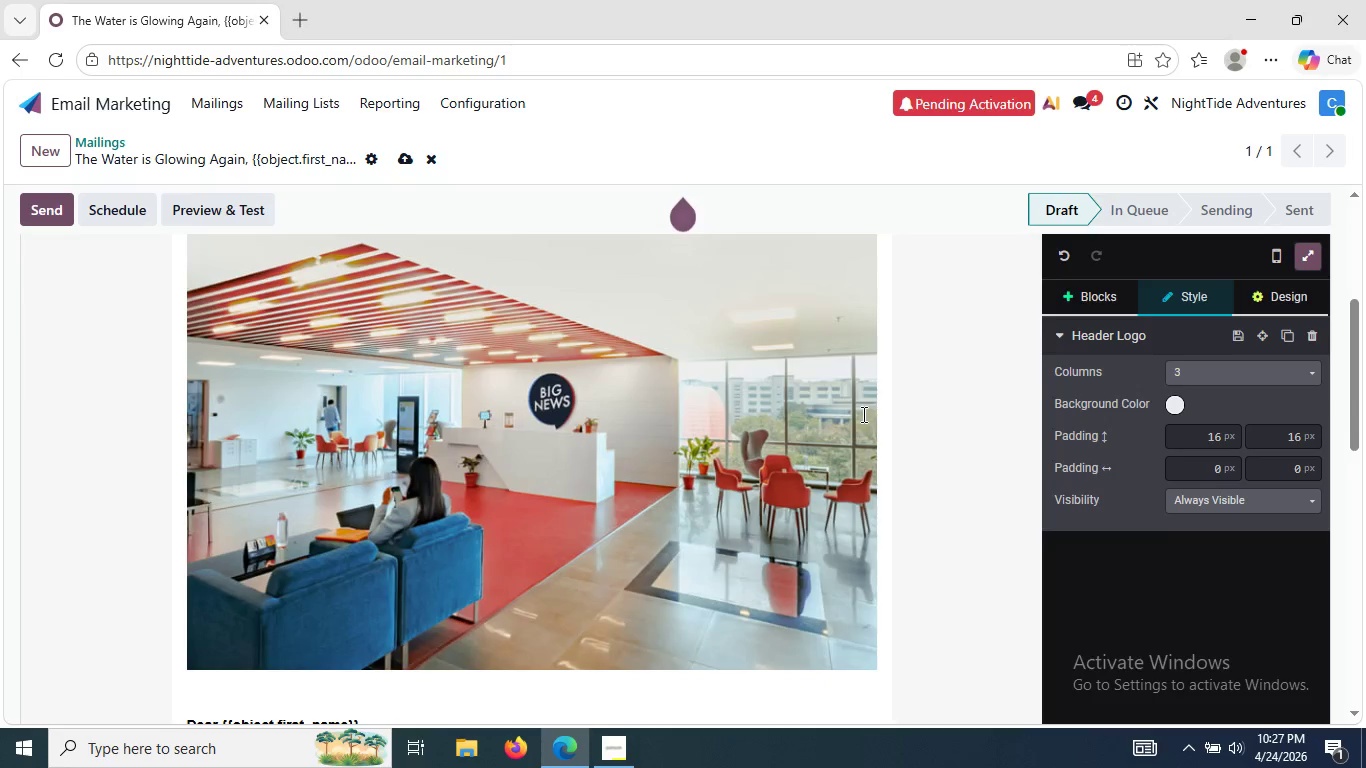 
wait(17.61)
 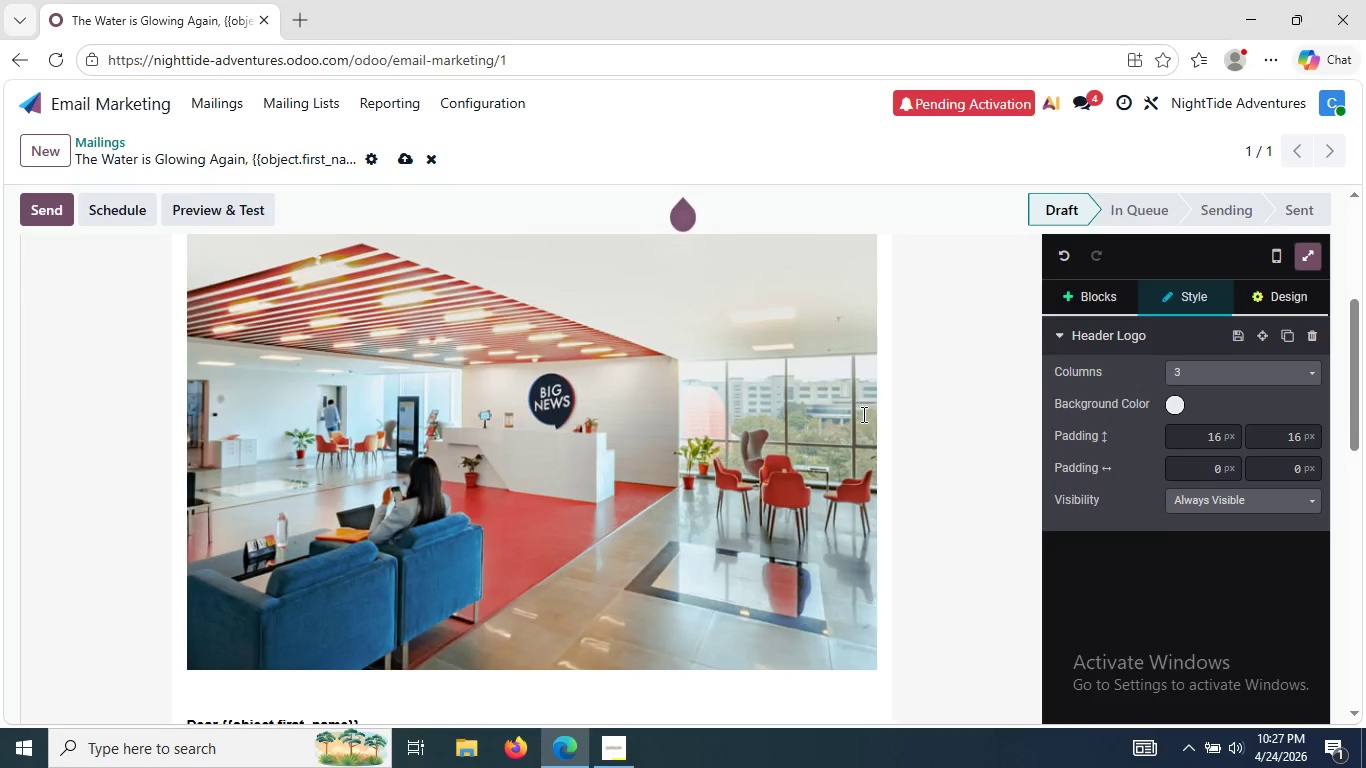 
double_click([773, 424])
 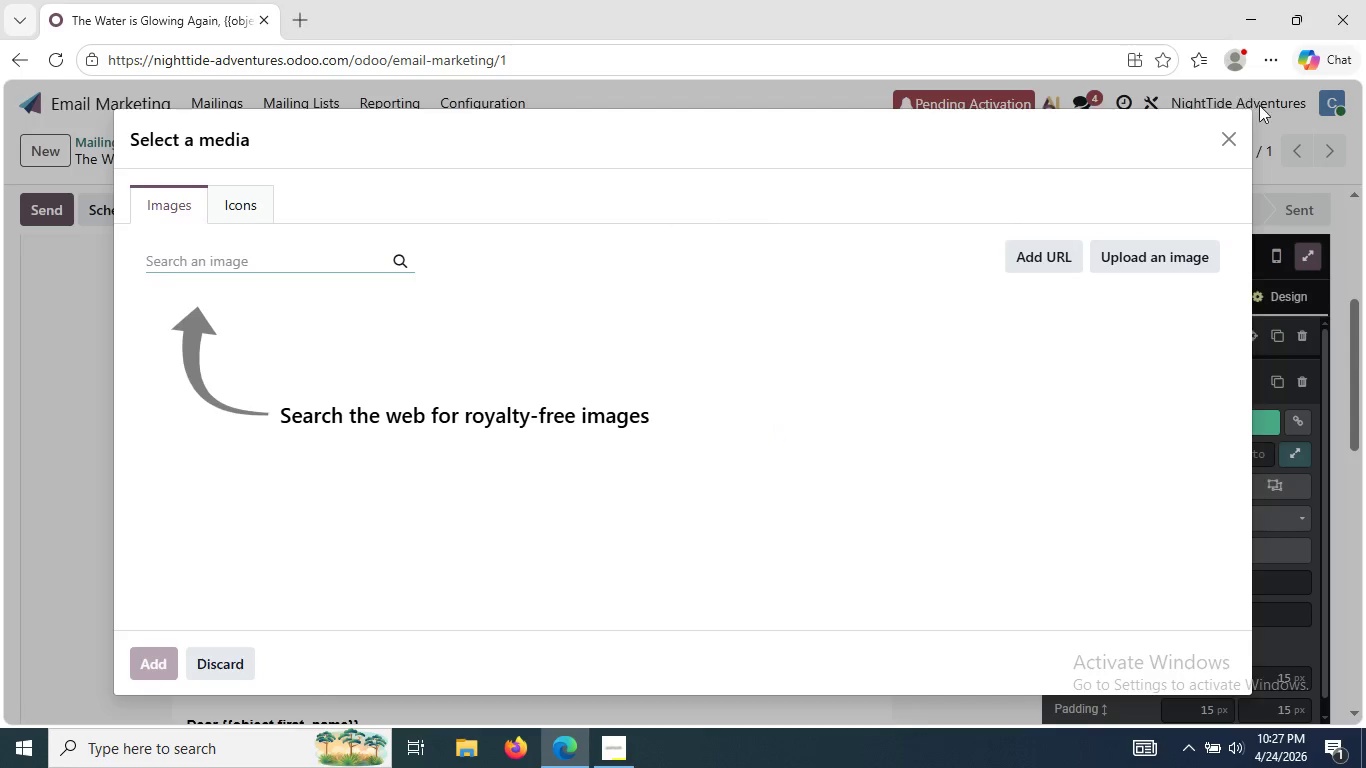 
left_click([1235, 143])
 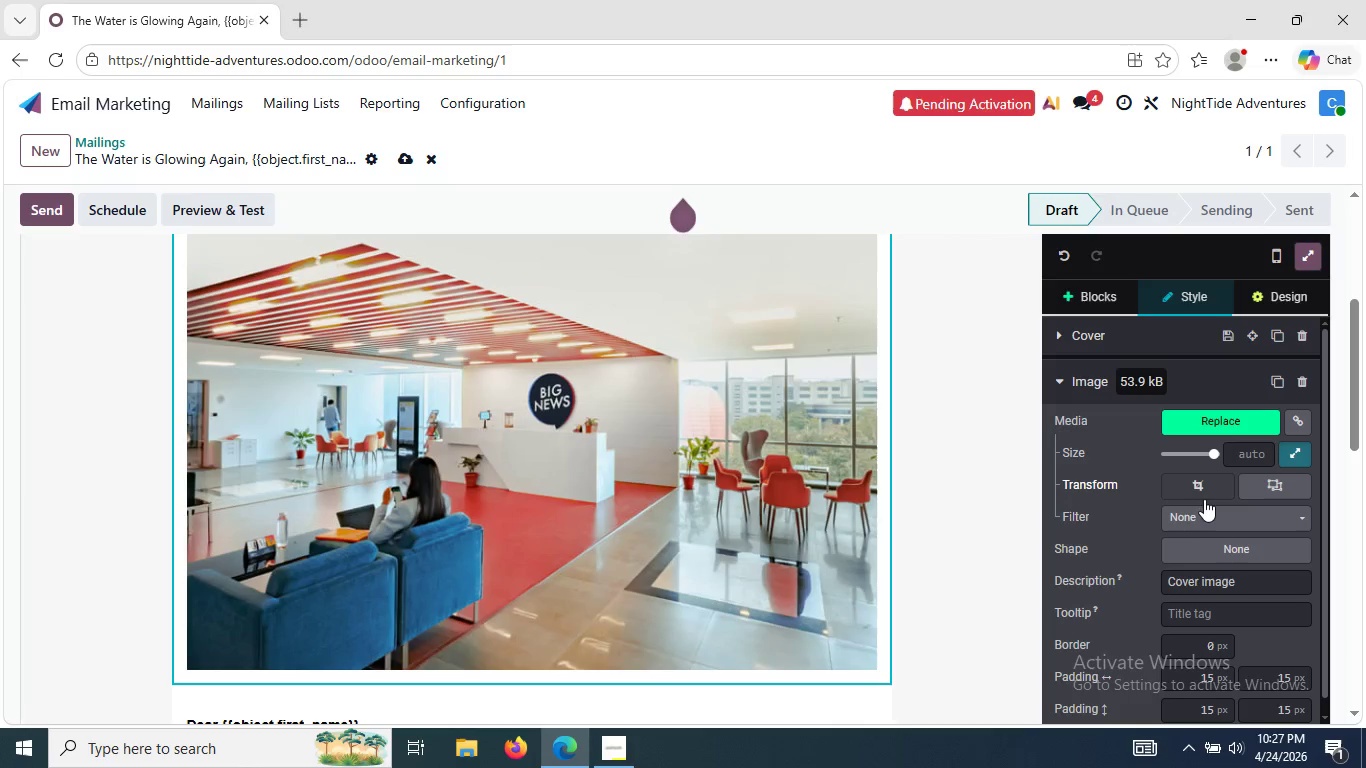 
left_click([1204, 493])
 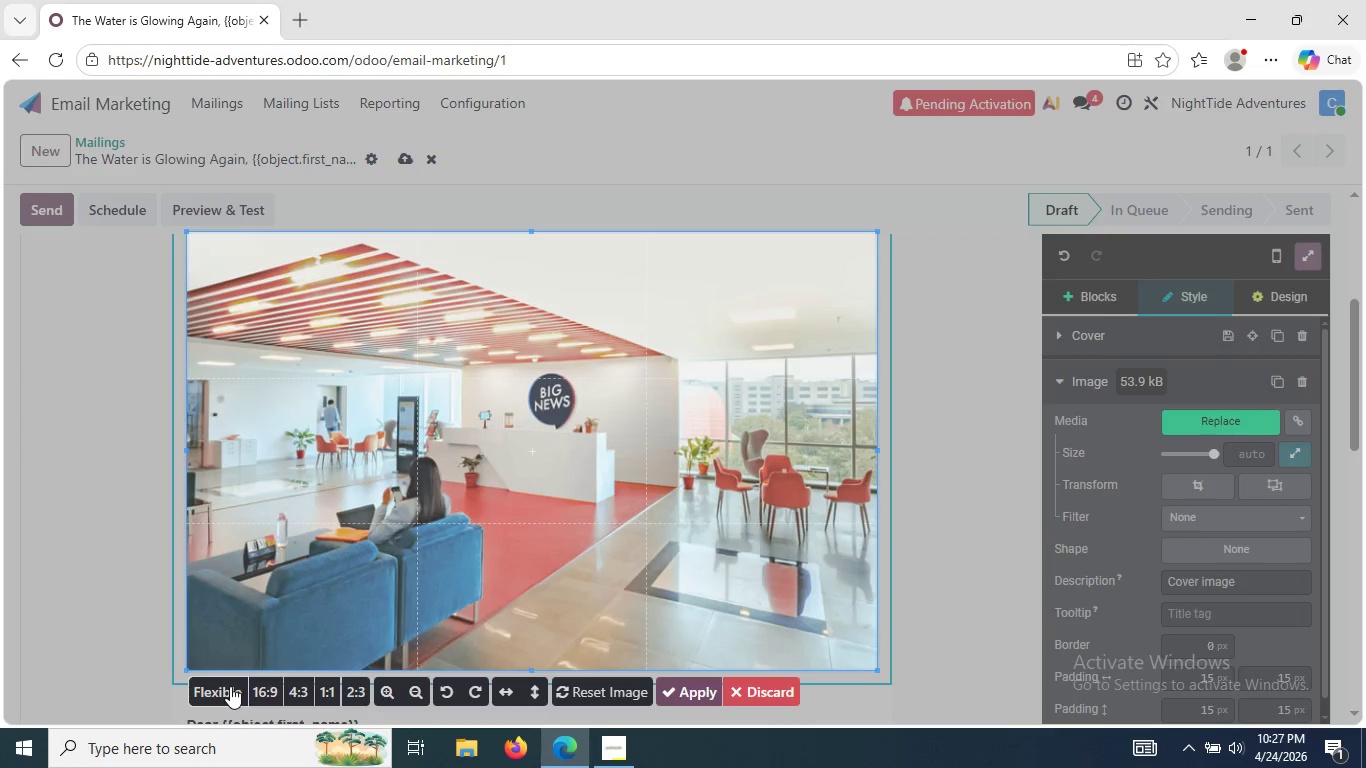 
left_click([268, 688])
 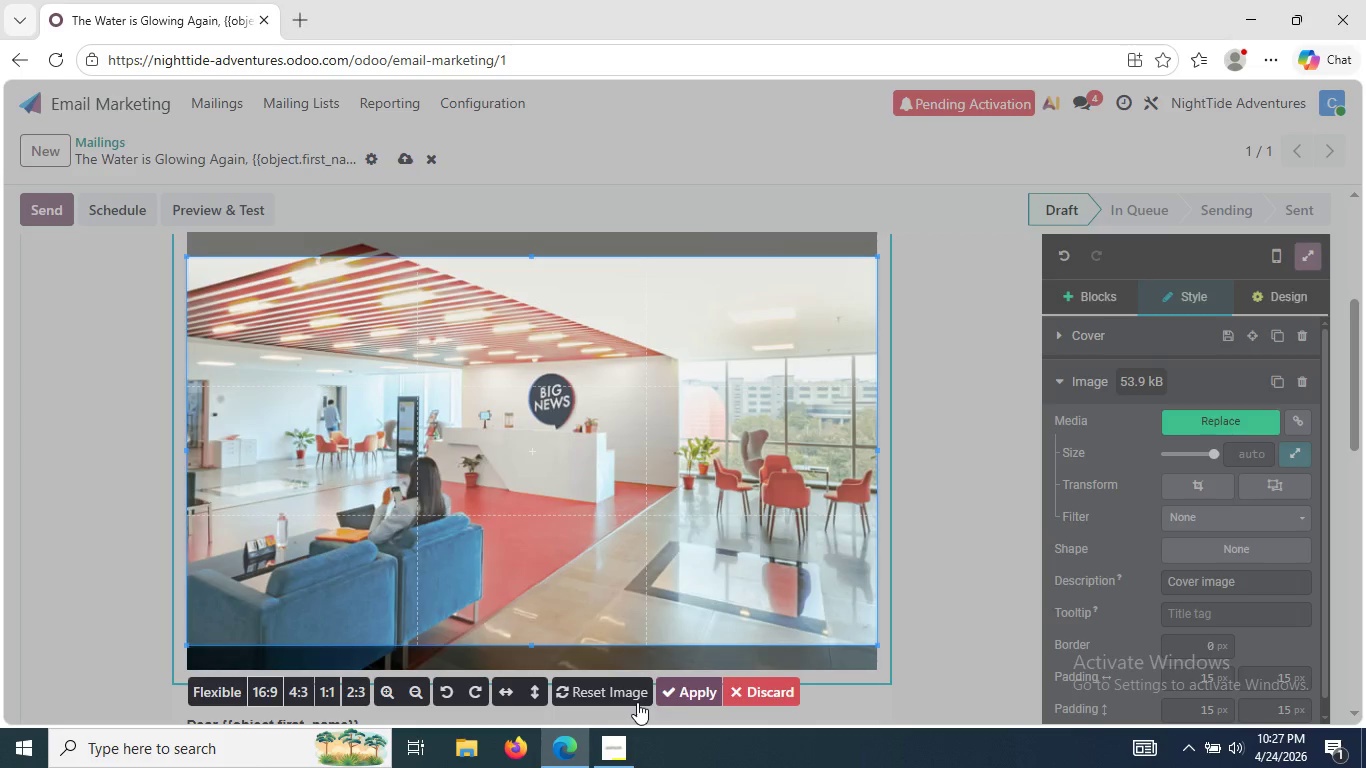 
left_click([693, 684])
 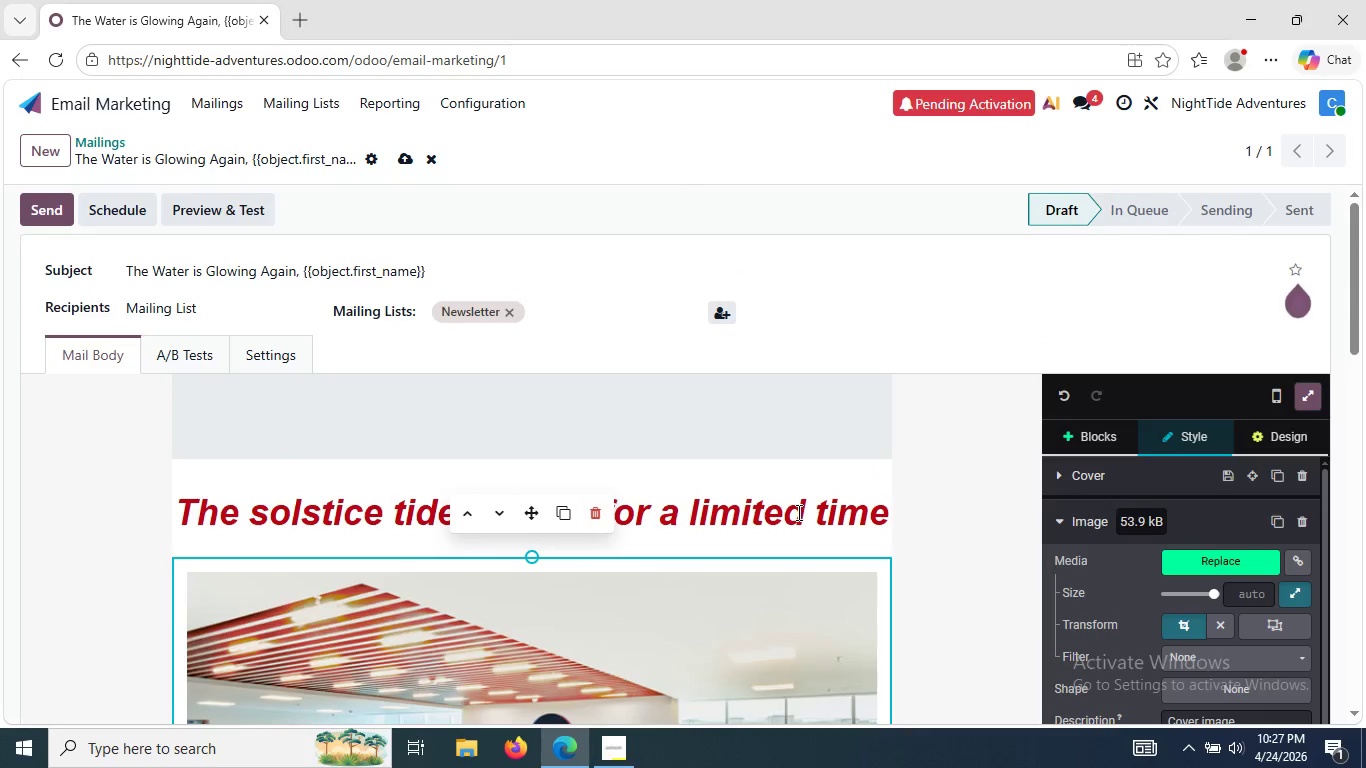 
left_click([996, 450])
 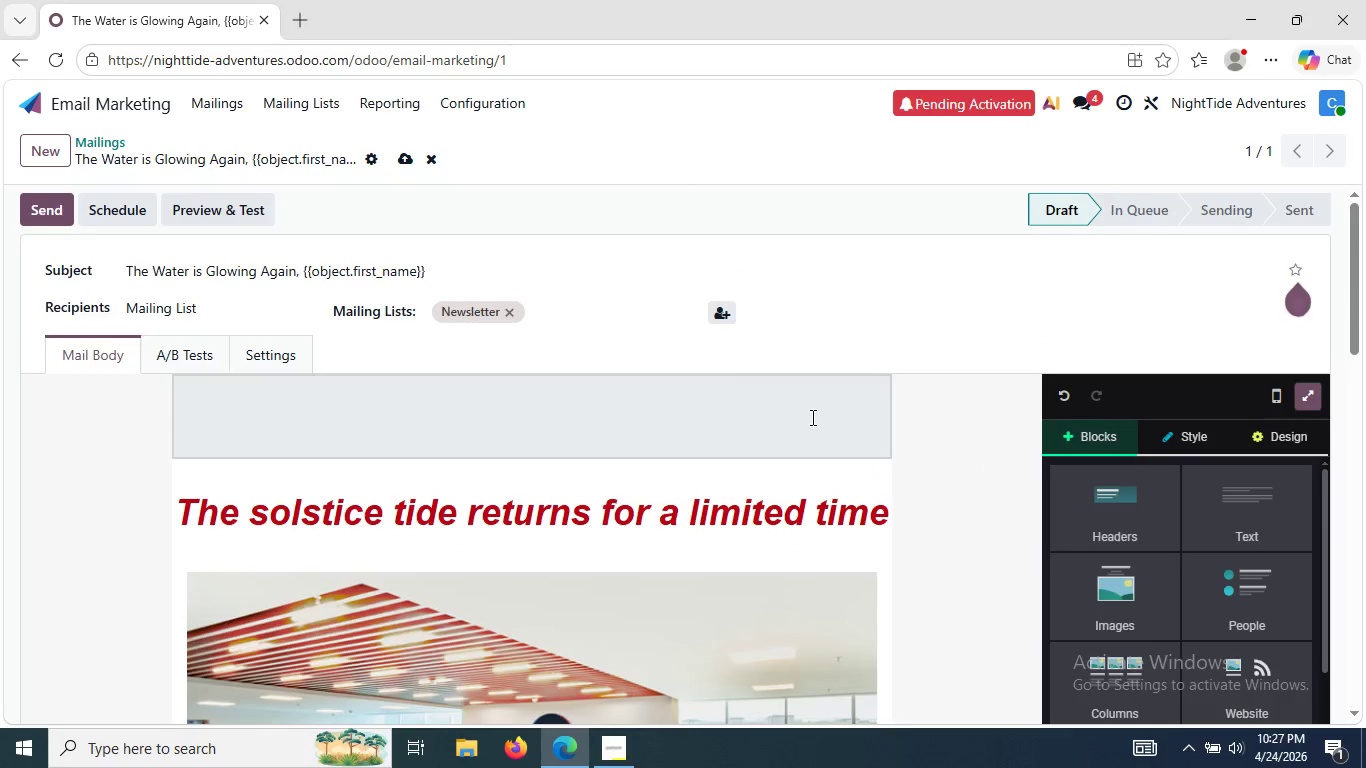 
left_click([805, 416])
 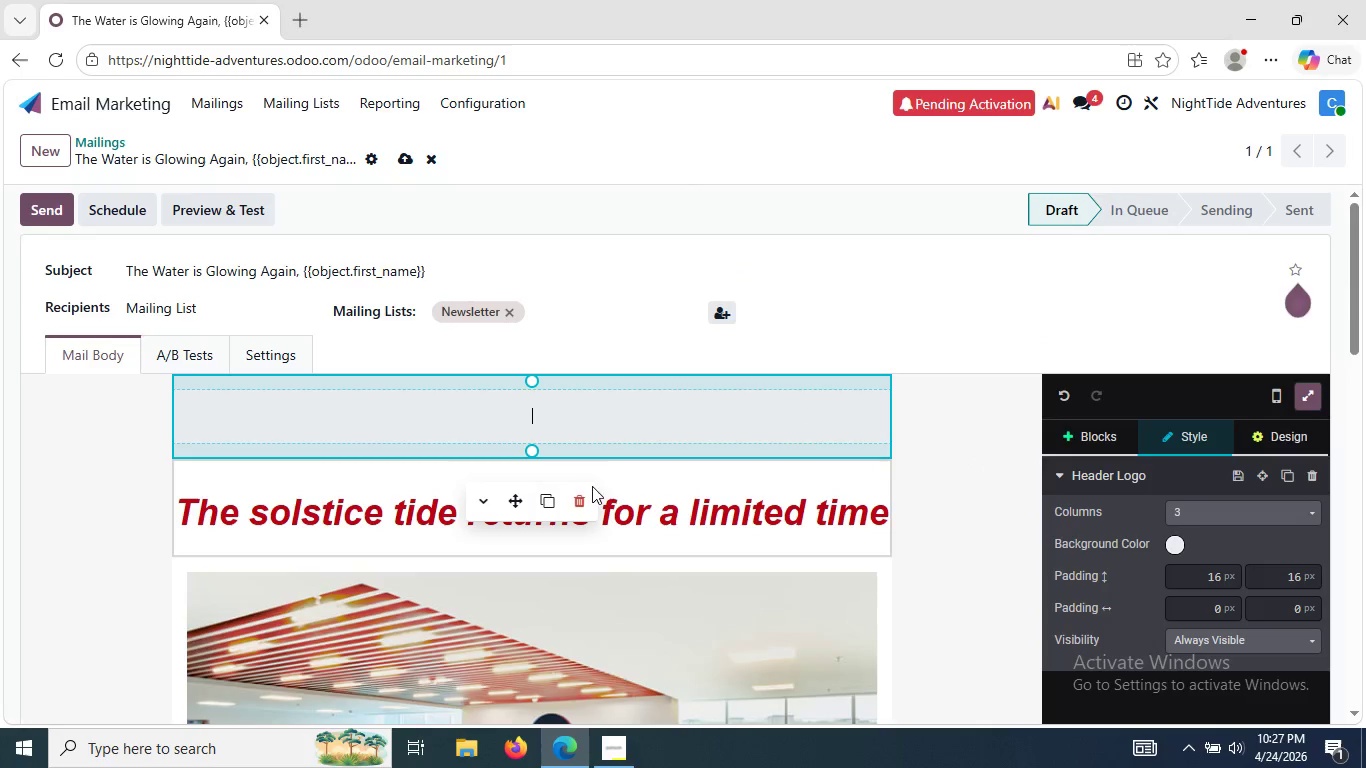 
left_click([580, 497])
 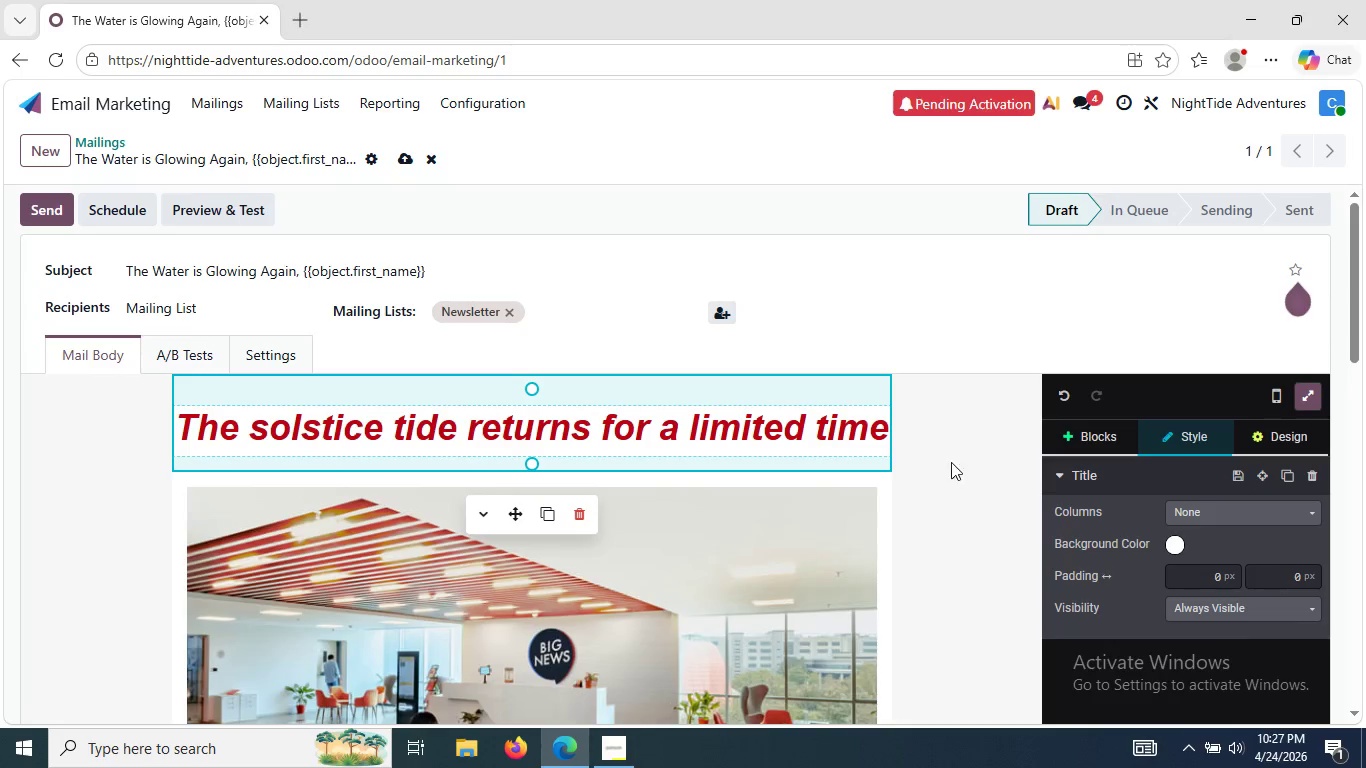 
left_click([1038, 522])
 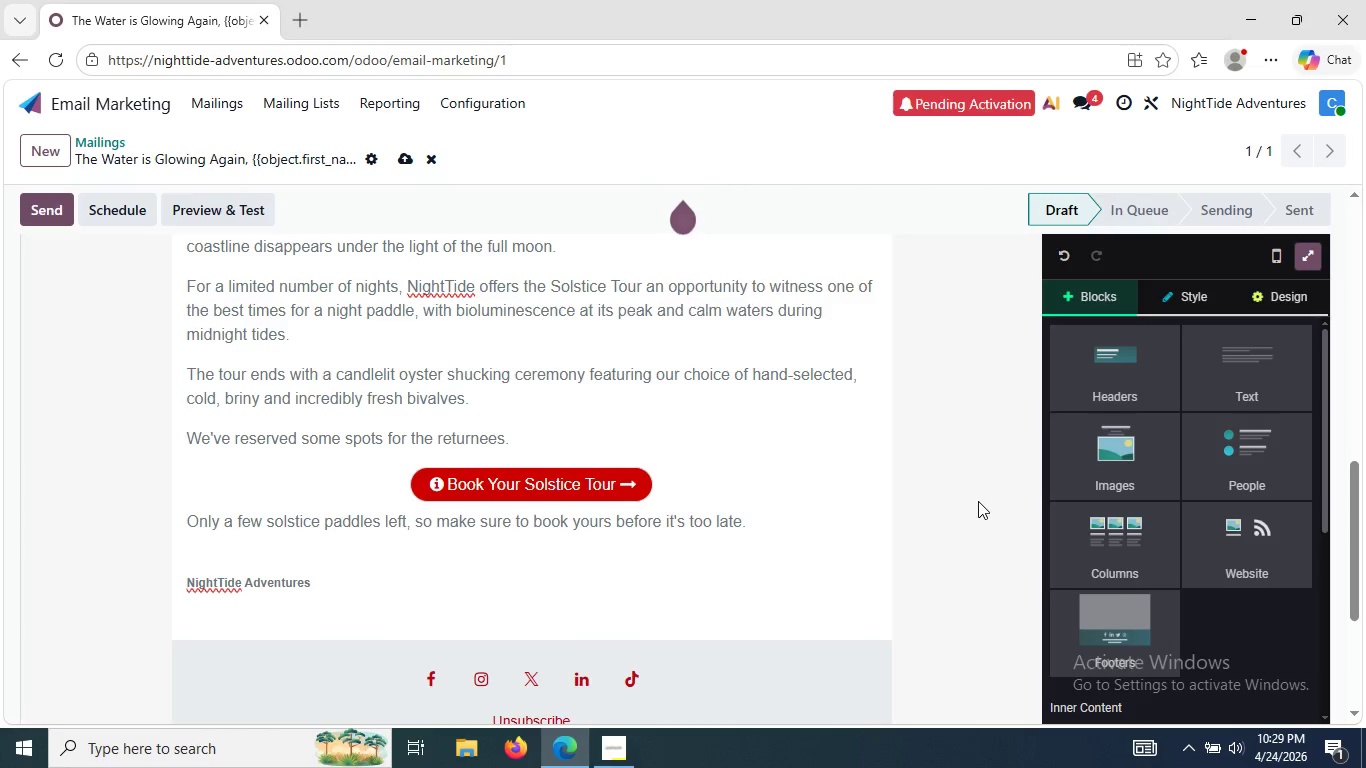 
wait(82.17)
 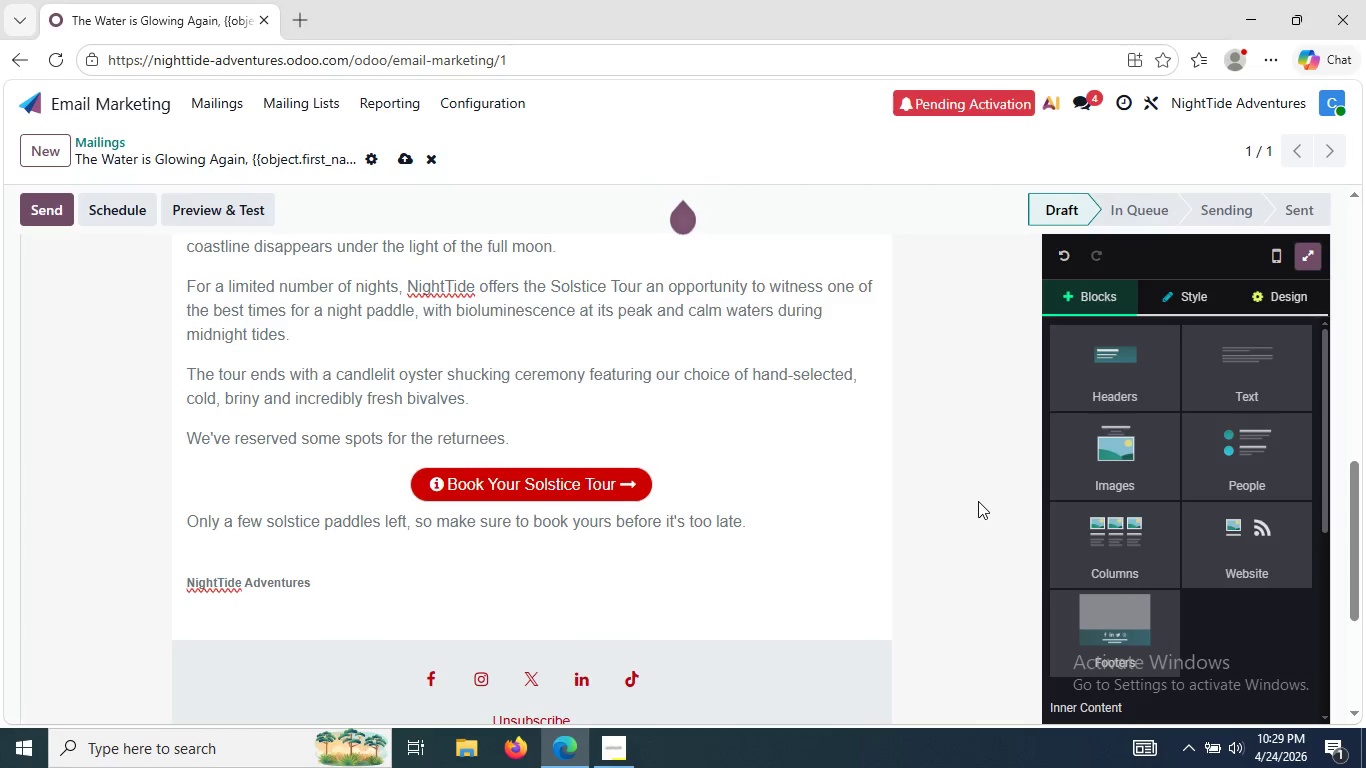 
left_click([895, 523])
 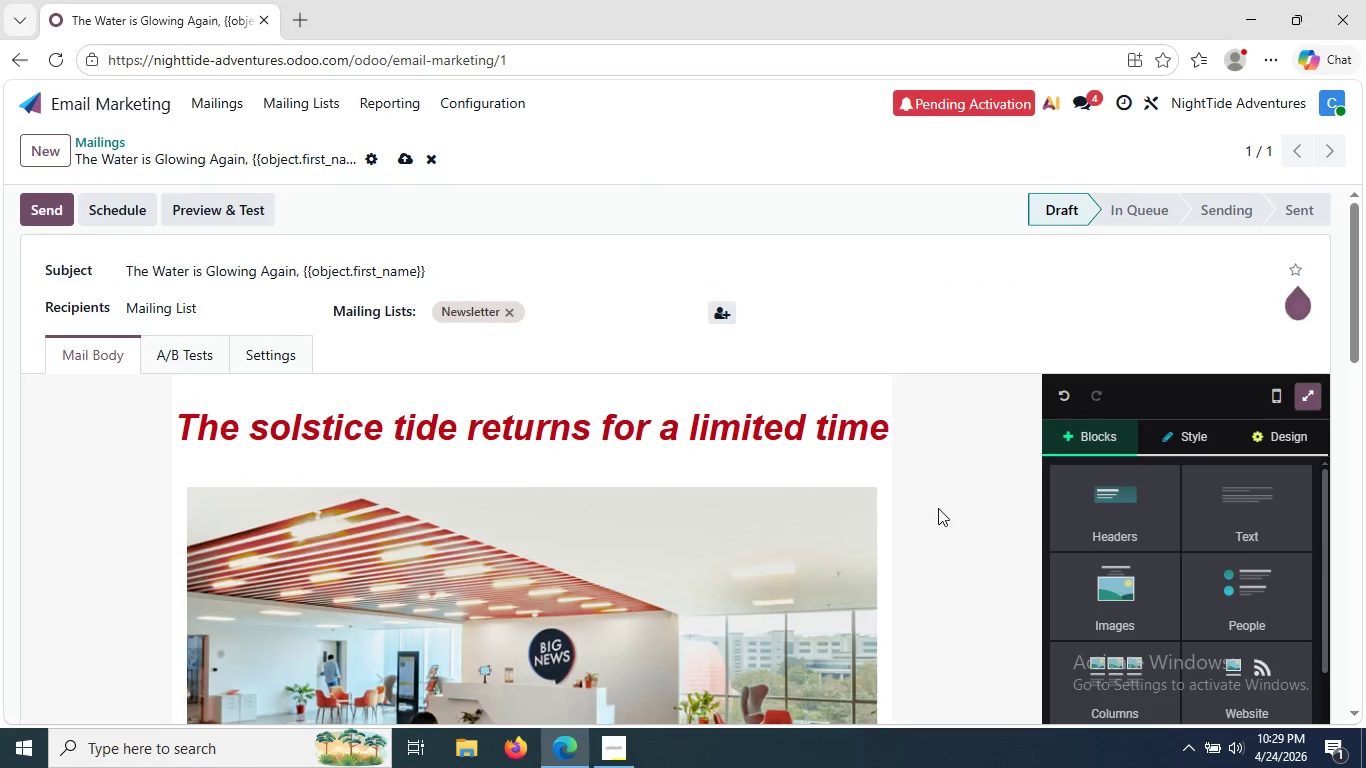 
wait(7.91)
 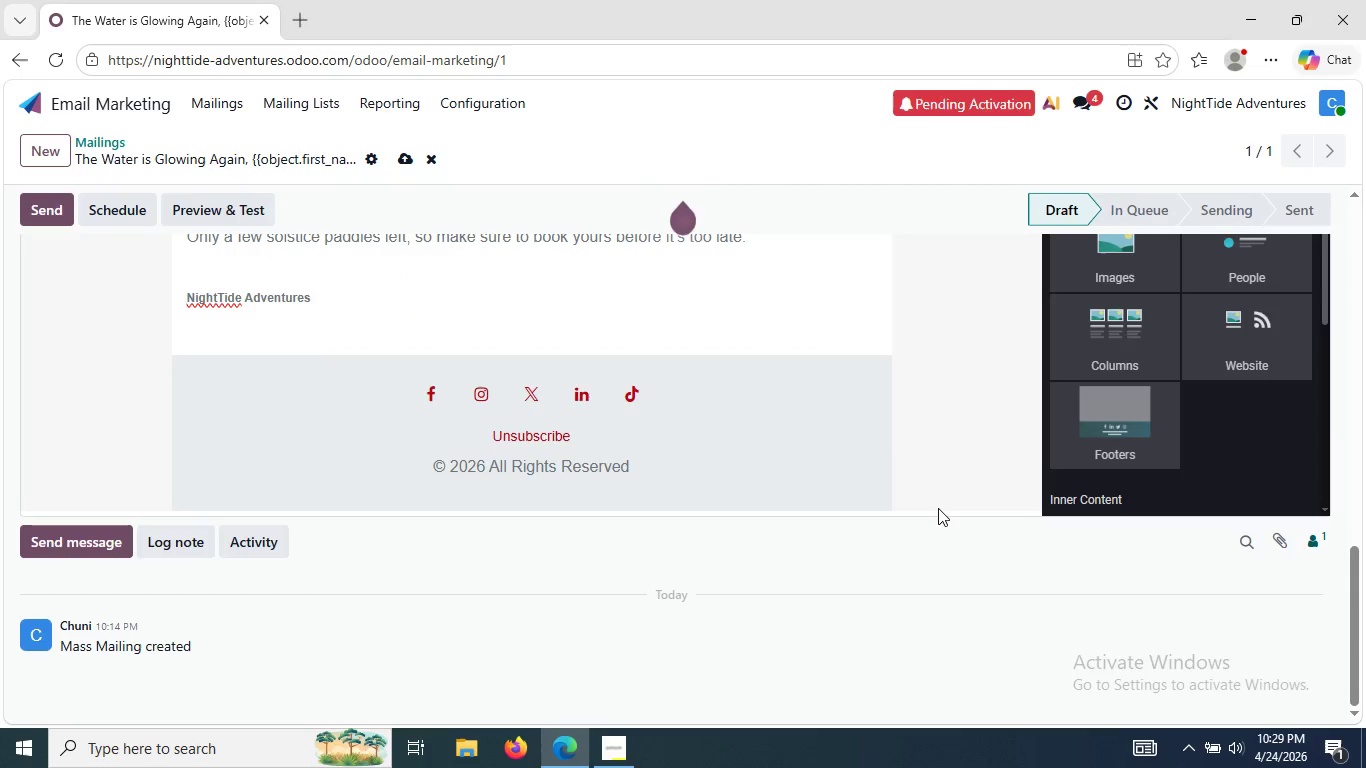 
left_click([53, 150])
 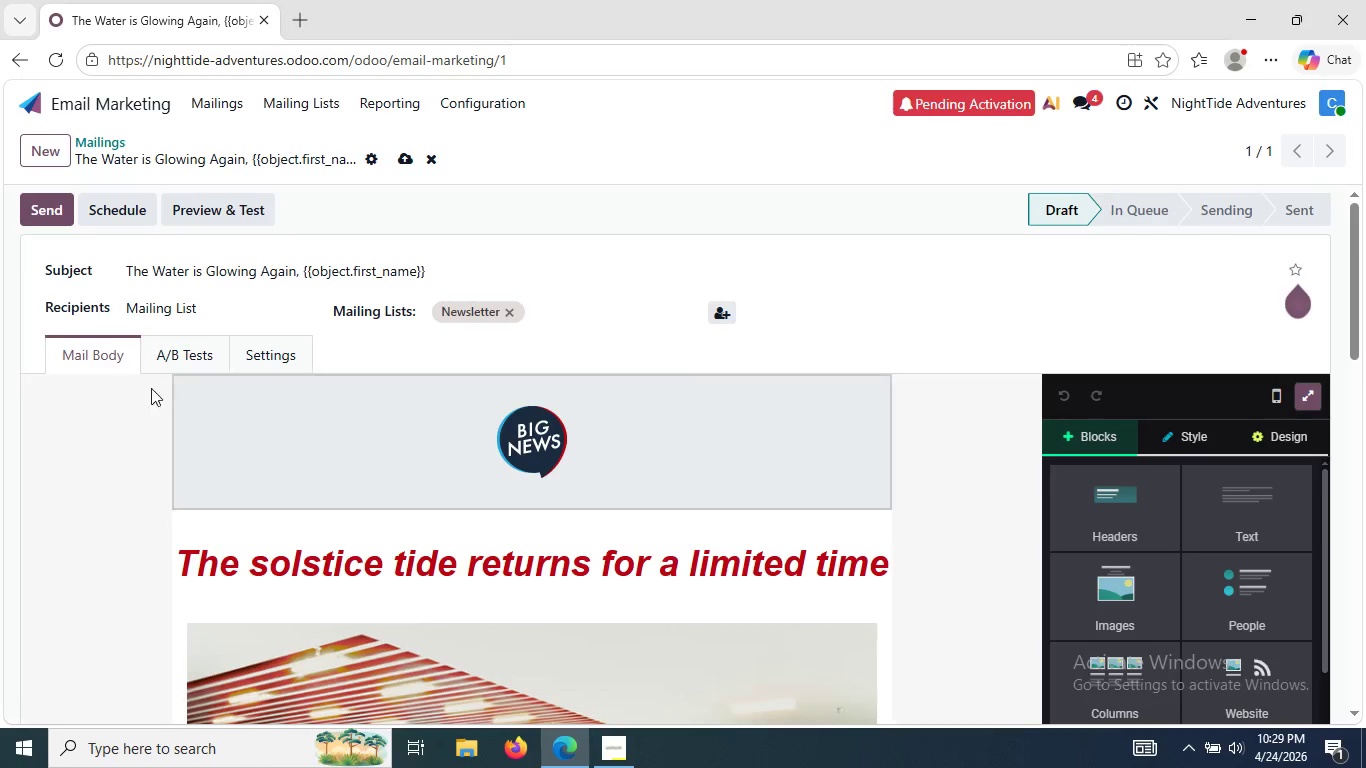 
wait(6.23)
 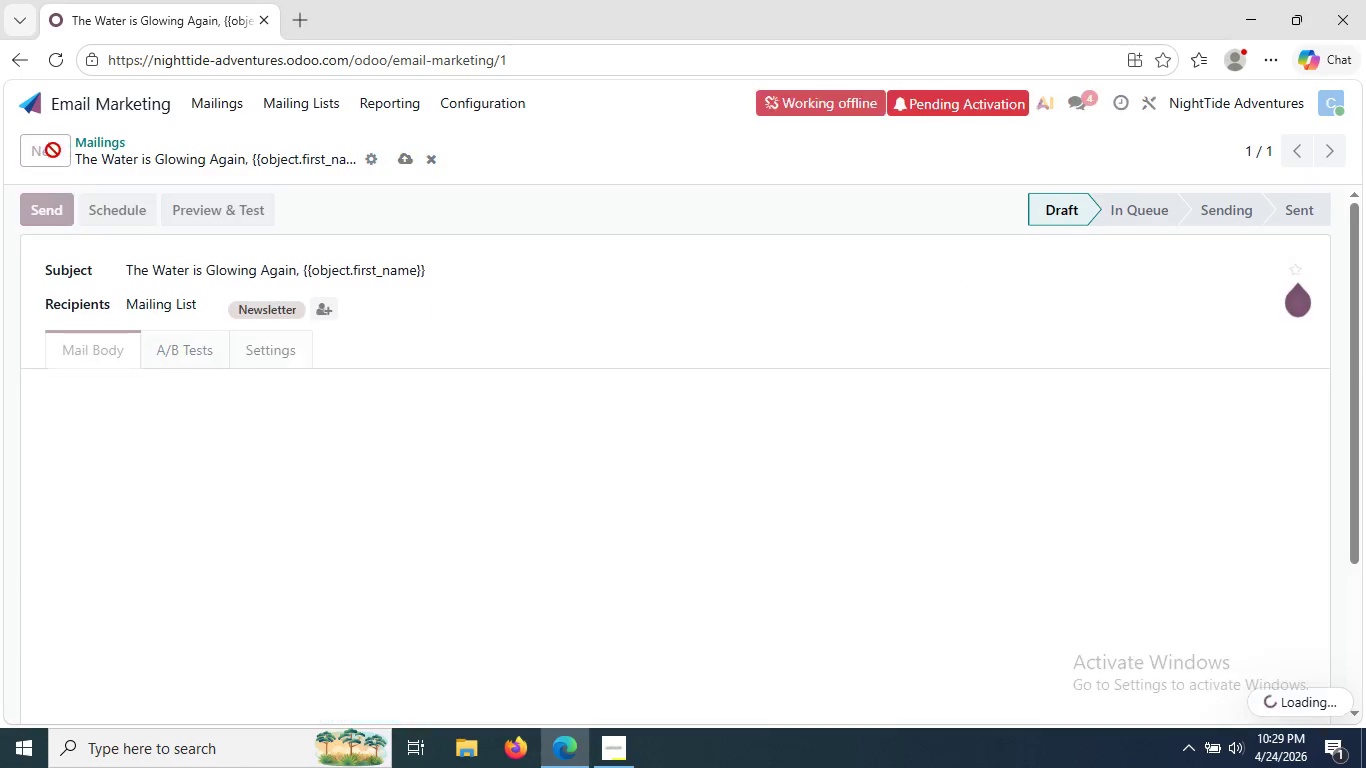 
left_click([44, 158])
 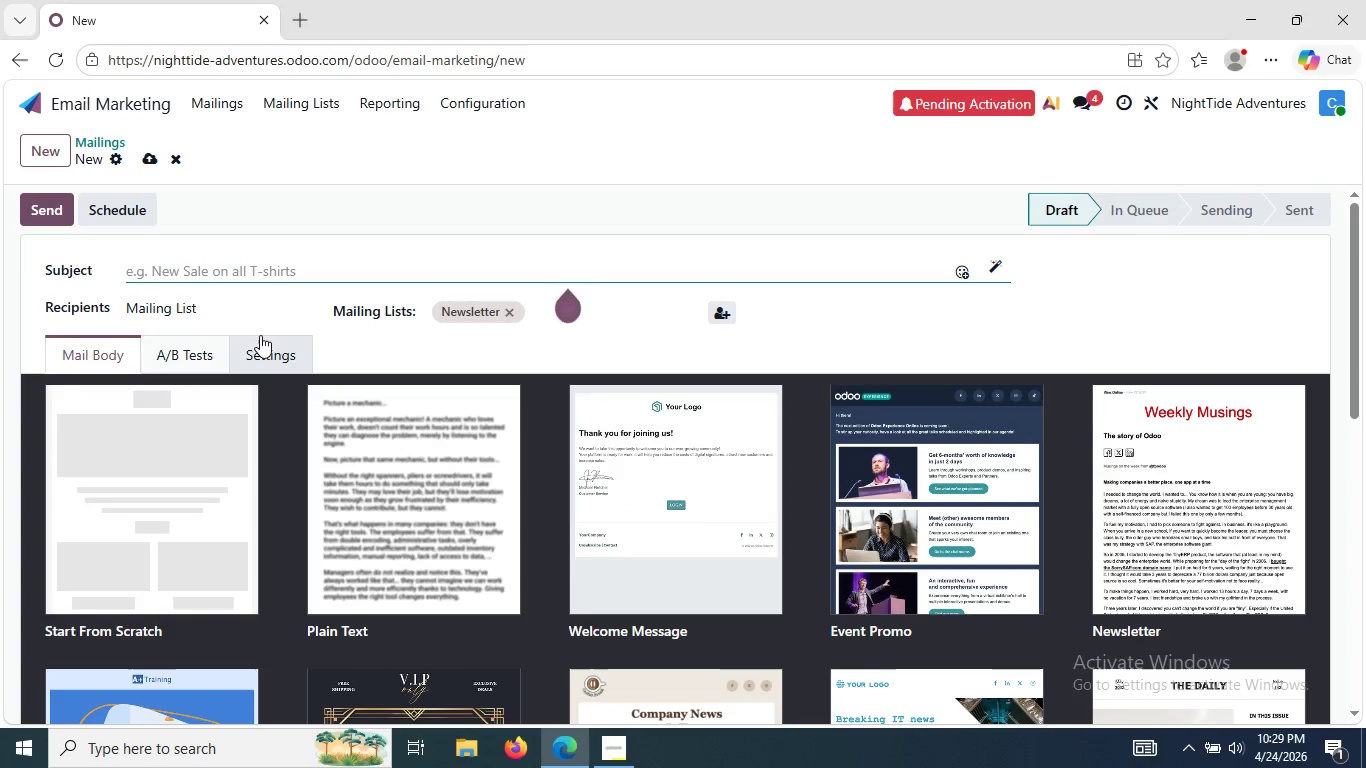 
wait(9.44)
 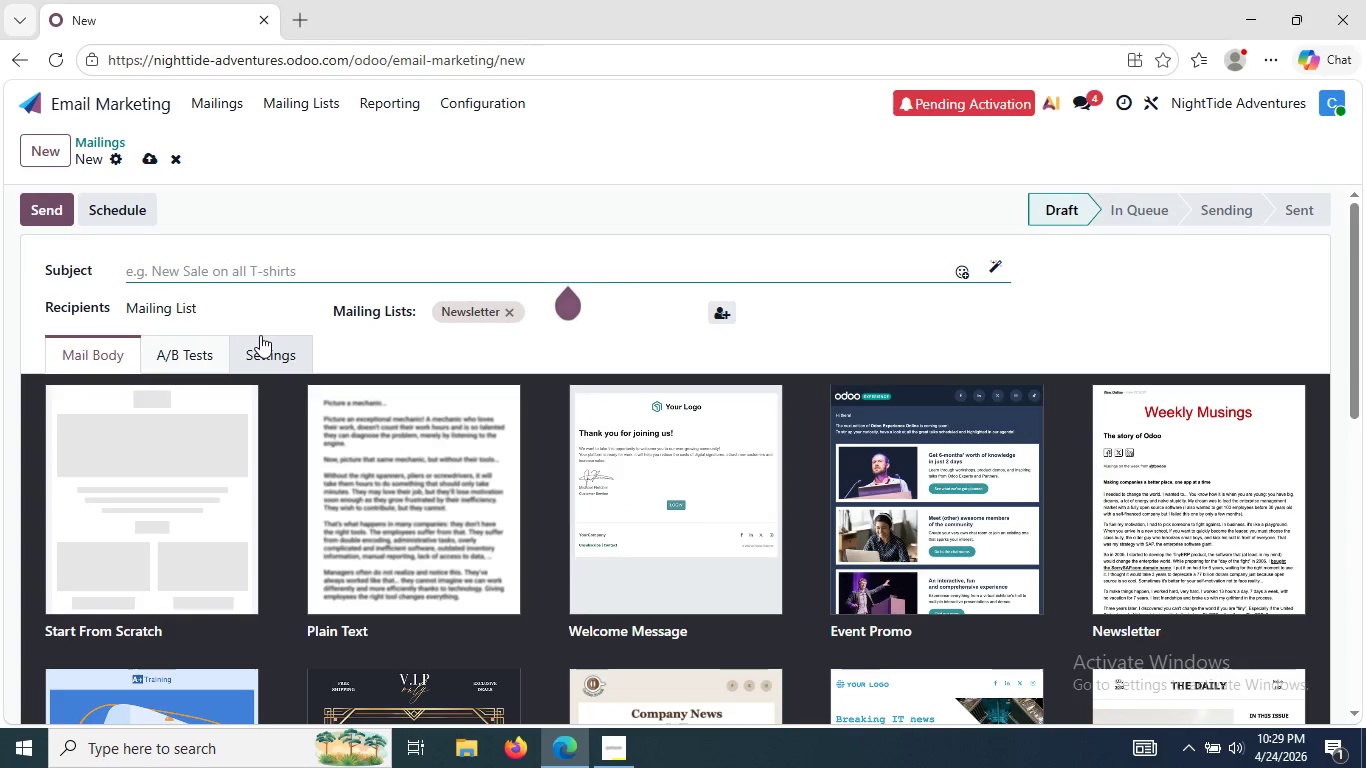 
type(A Te)
key(Backspace)
type(aste of the Tide and your favorite awaits)
 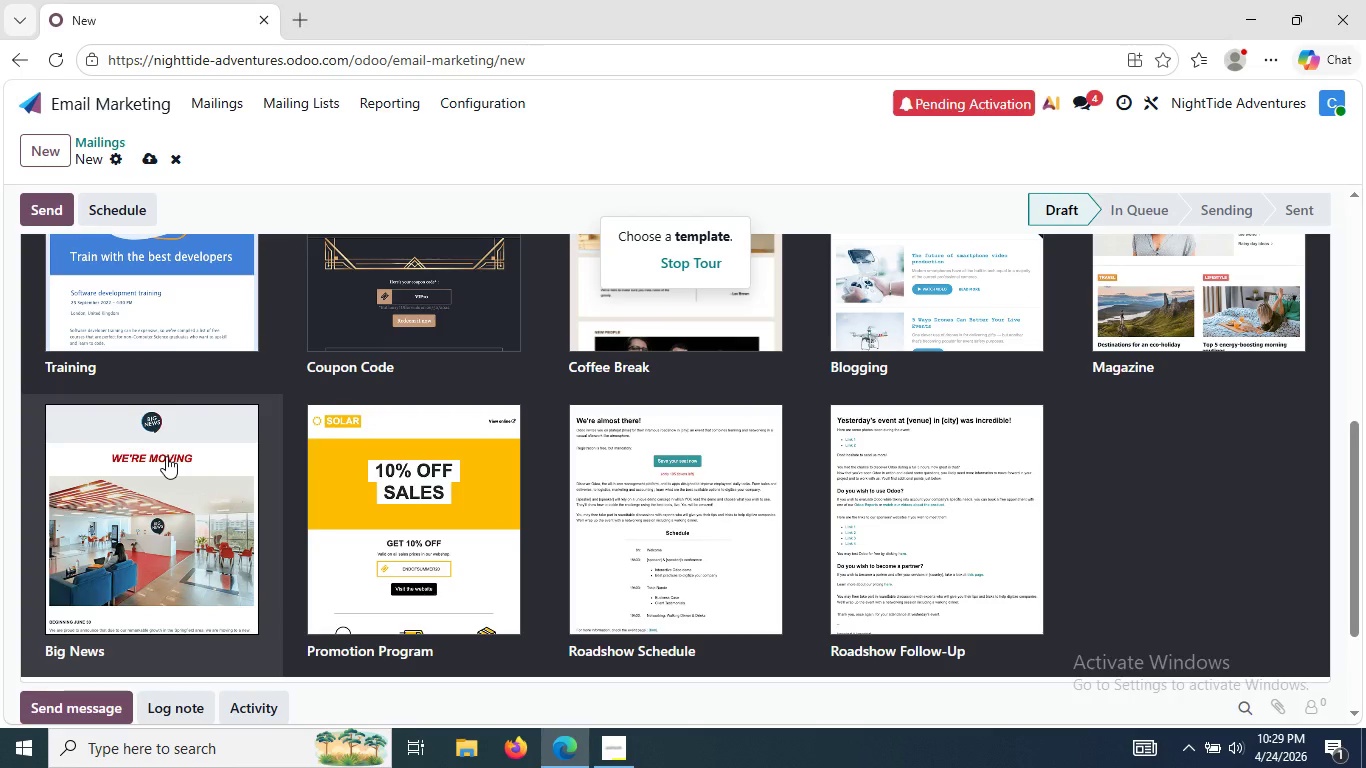 
wait(7.64)
 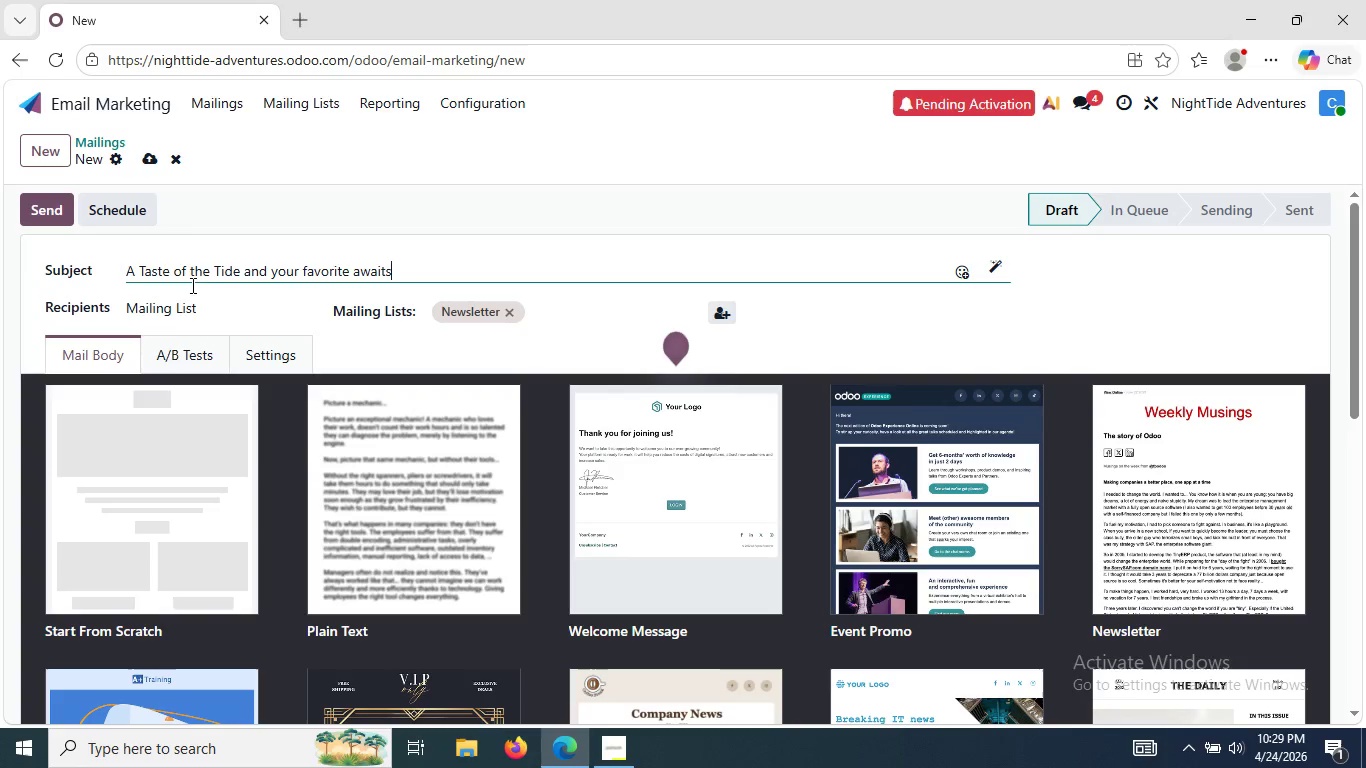 
left_click([166, 456])
 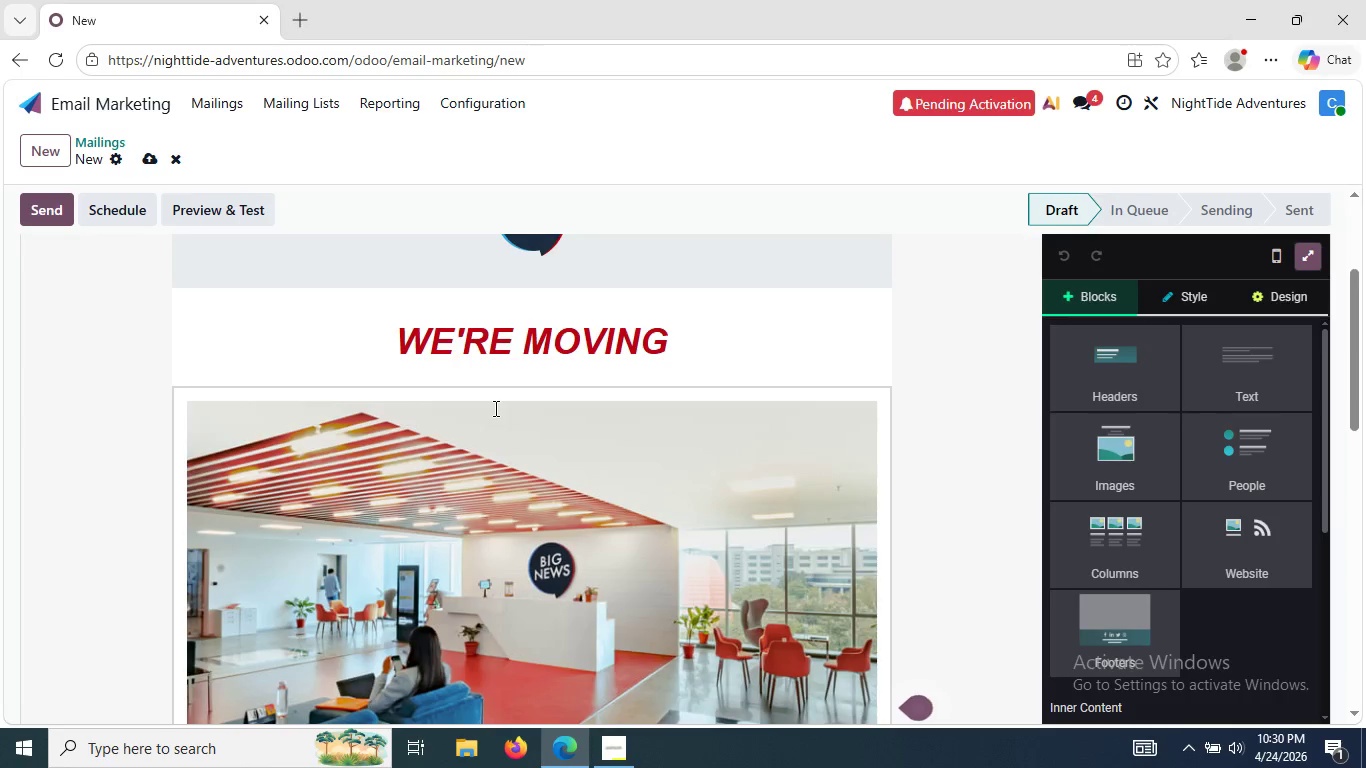 
left_click([670, 334])
 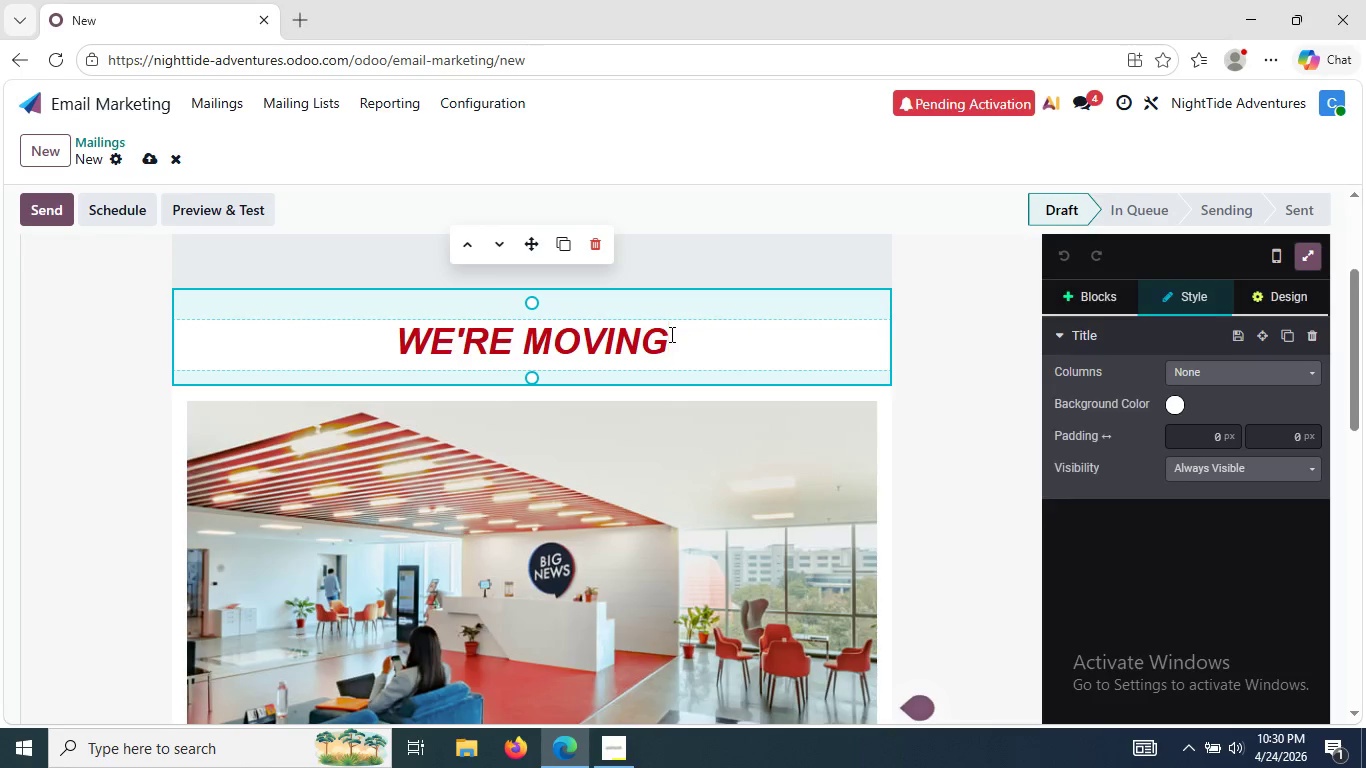 
key(Backspace)
 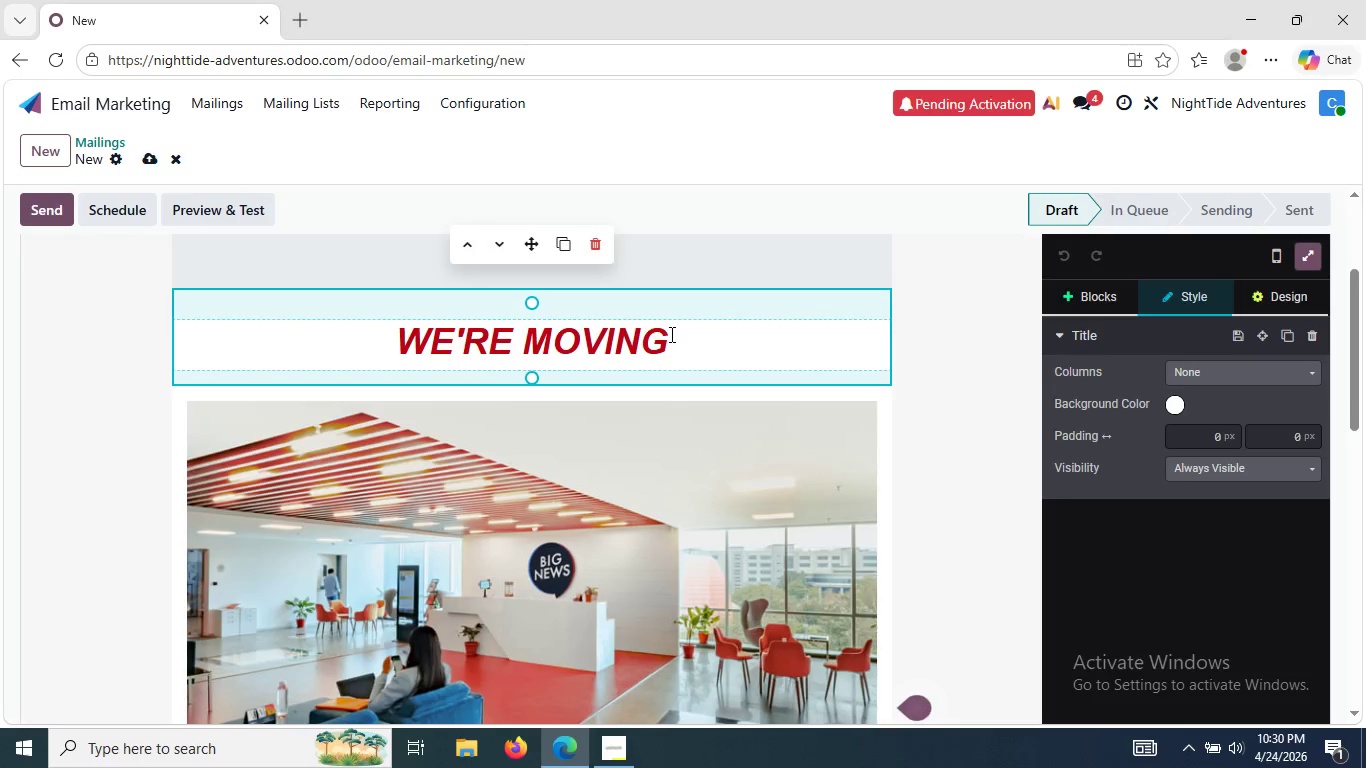 
key(Backspace)
 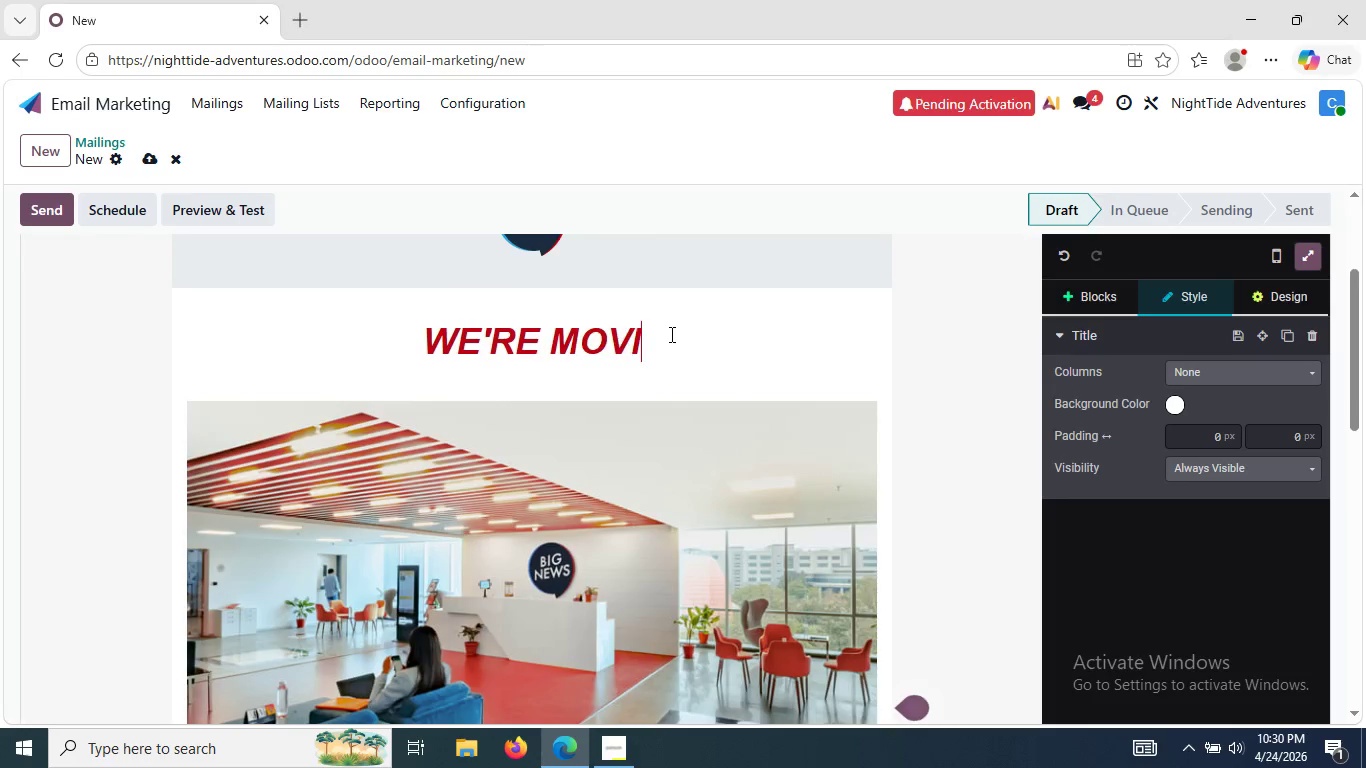 
key(Backspace)
 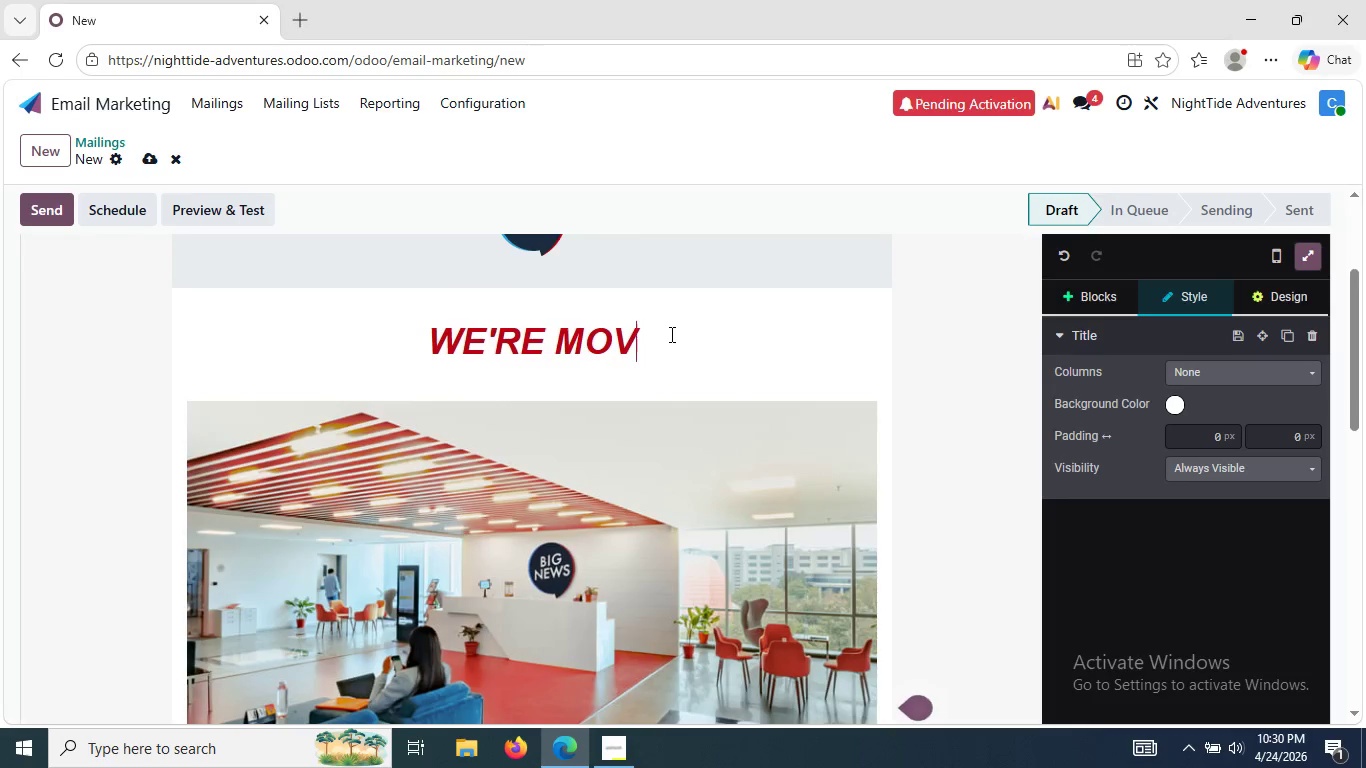 
hold_key(key=Backspace, duration=0.58)
 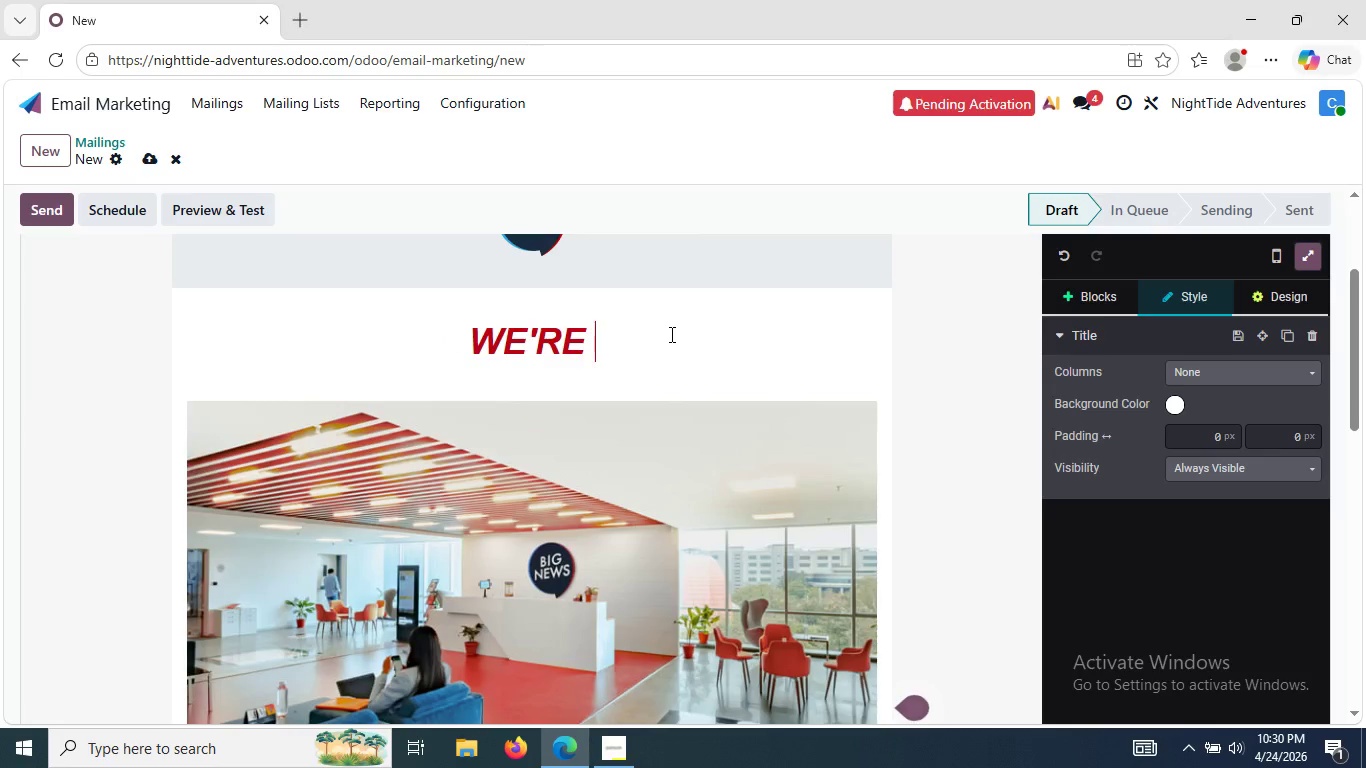 
key(Backspace)
 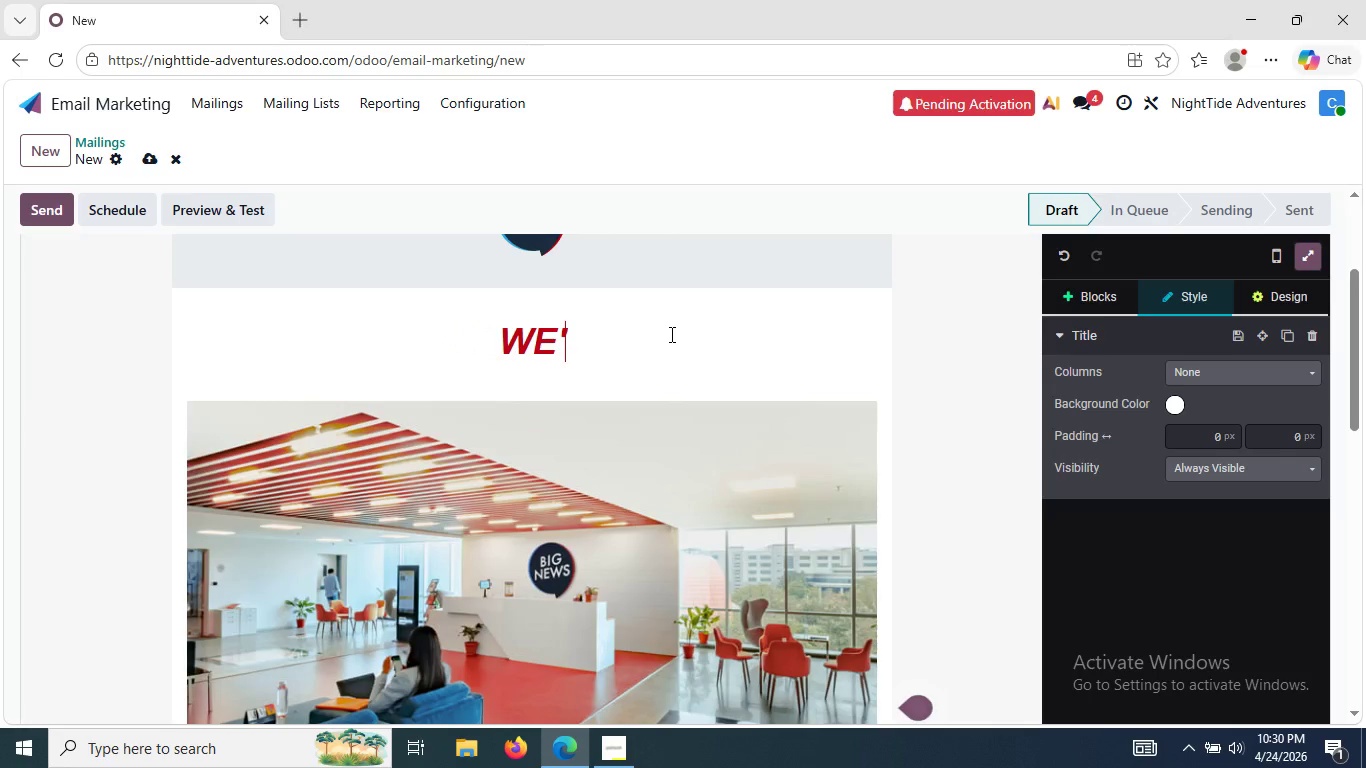 
key(Backspace)
 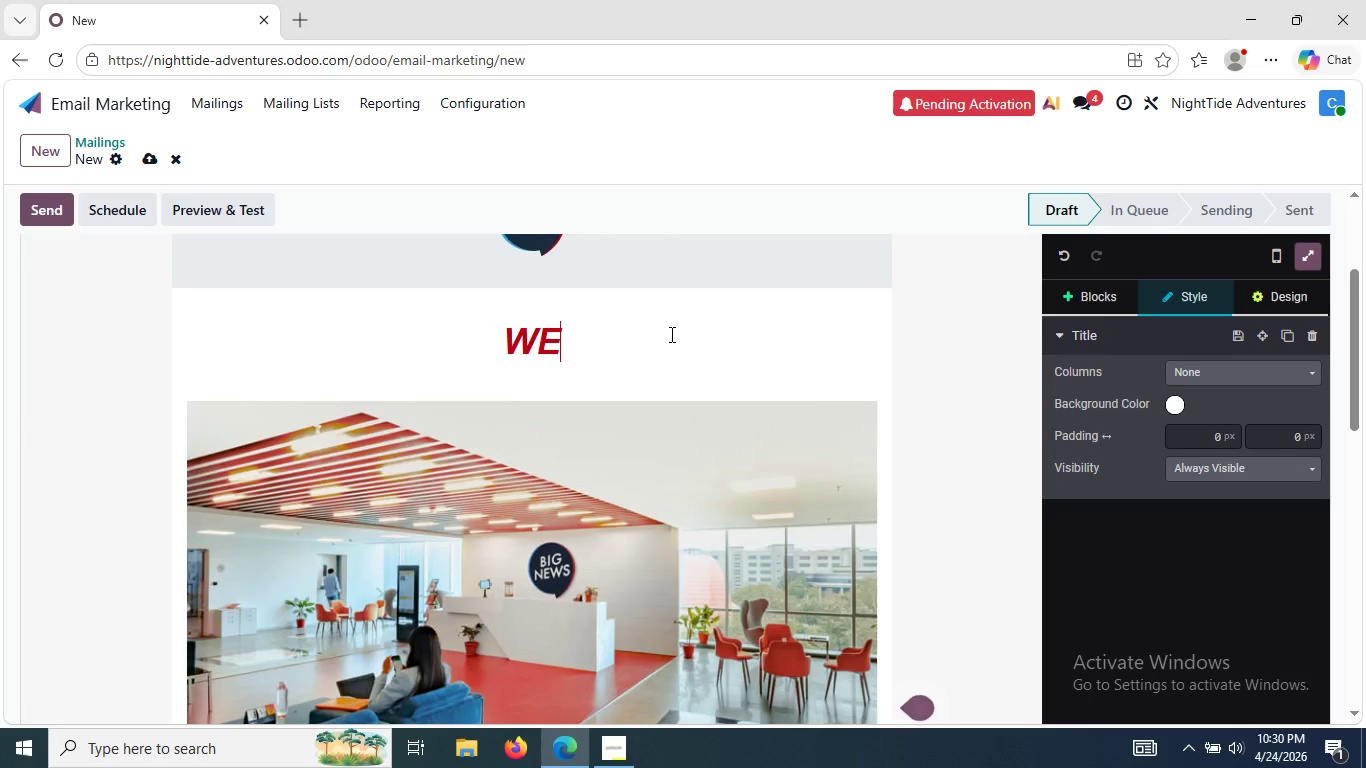 
key(Backspace)
 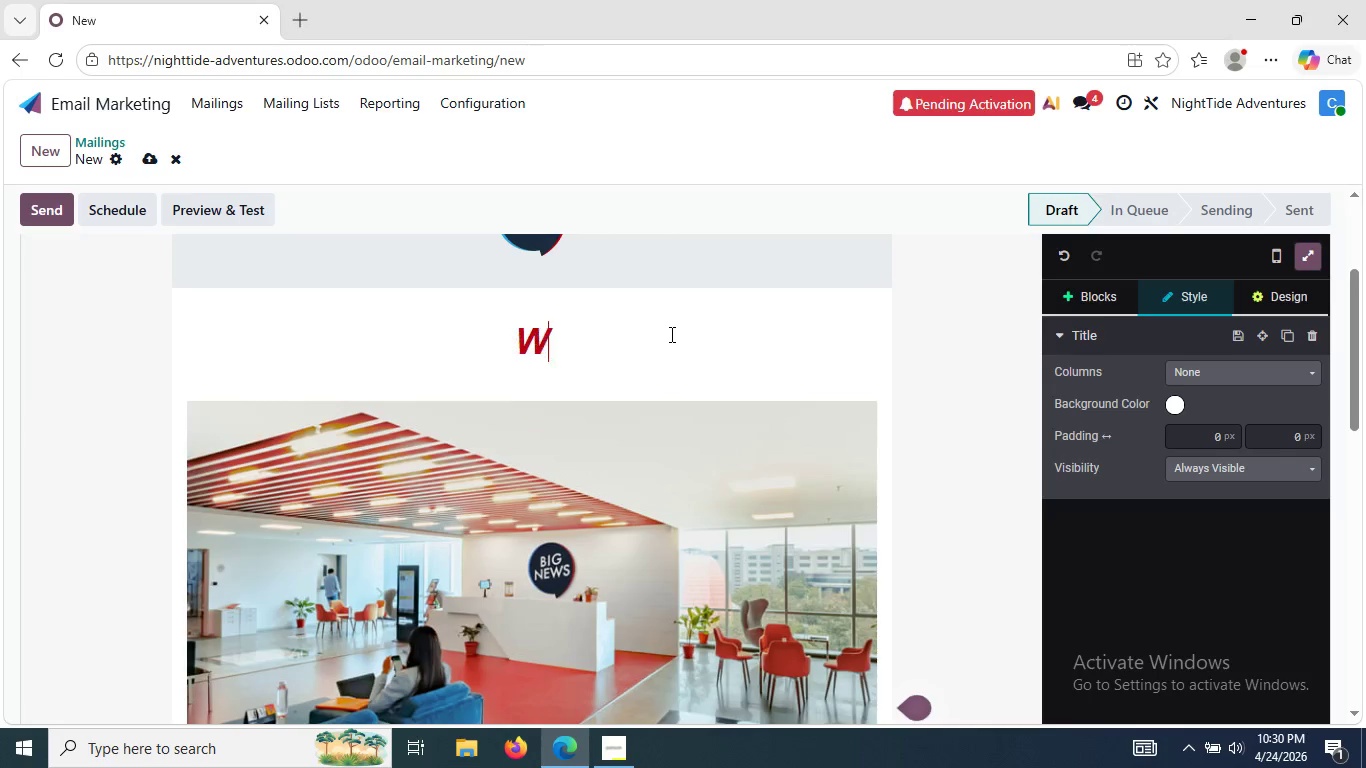 
key(Backspace)
 